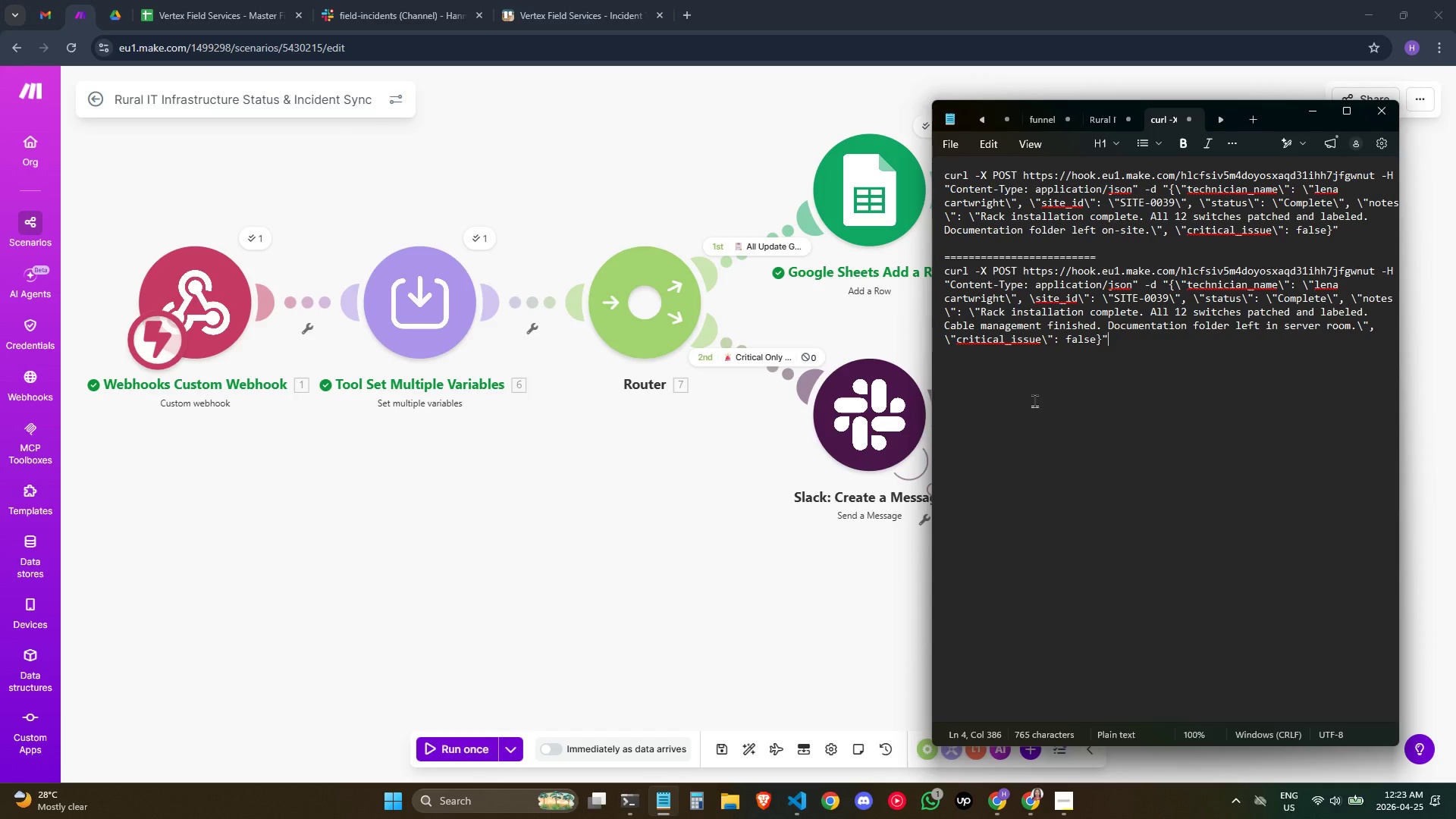 
wait(54.09)
 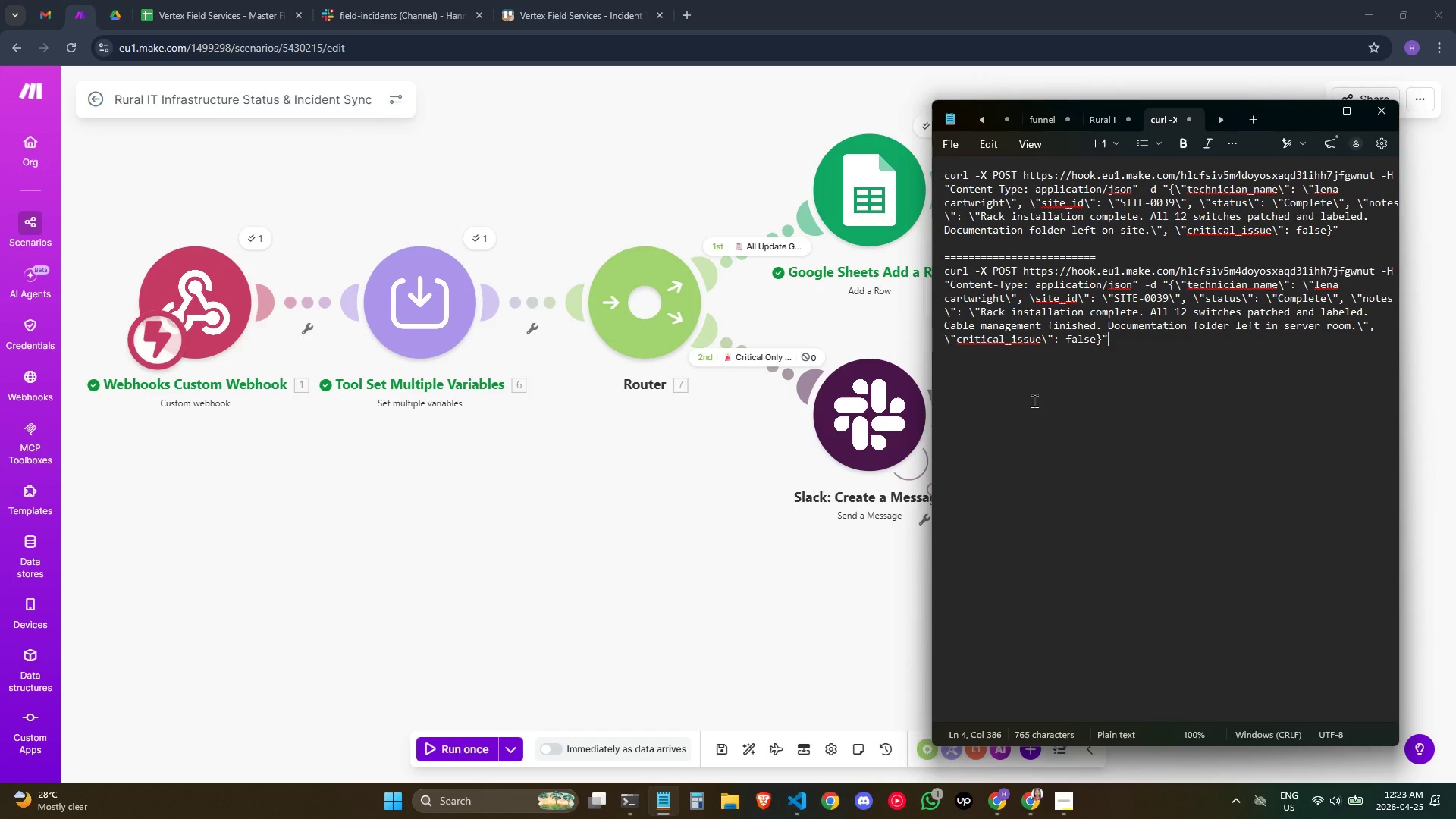 
key(Enter)
 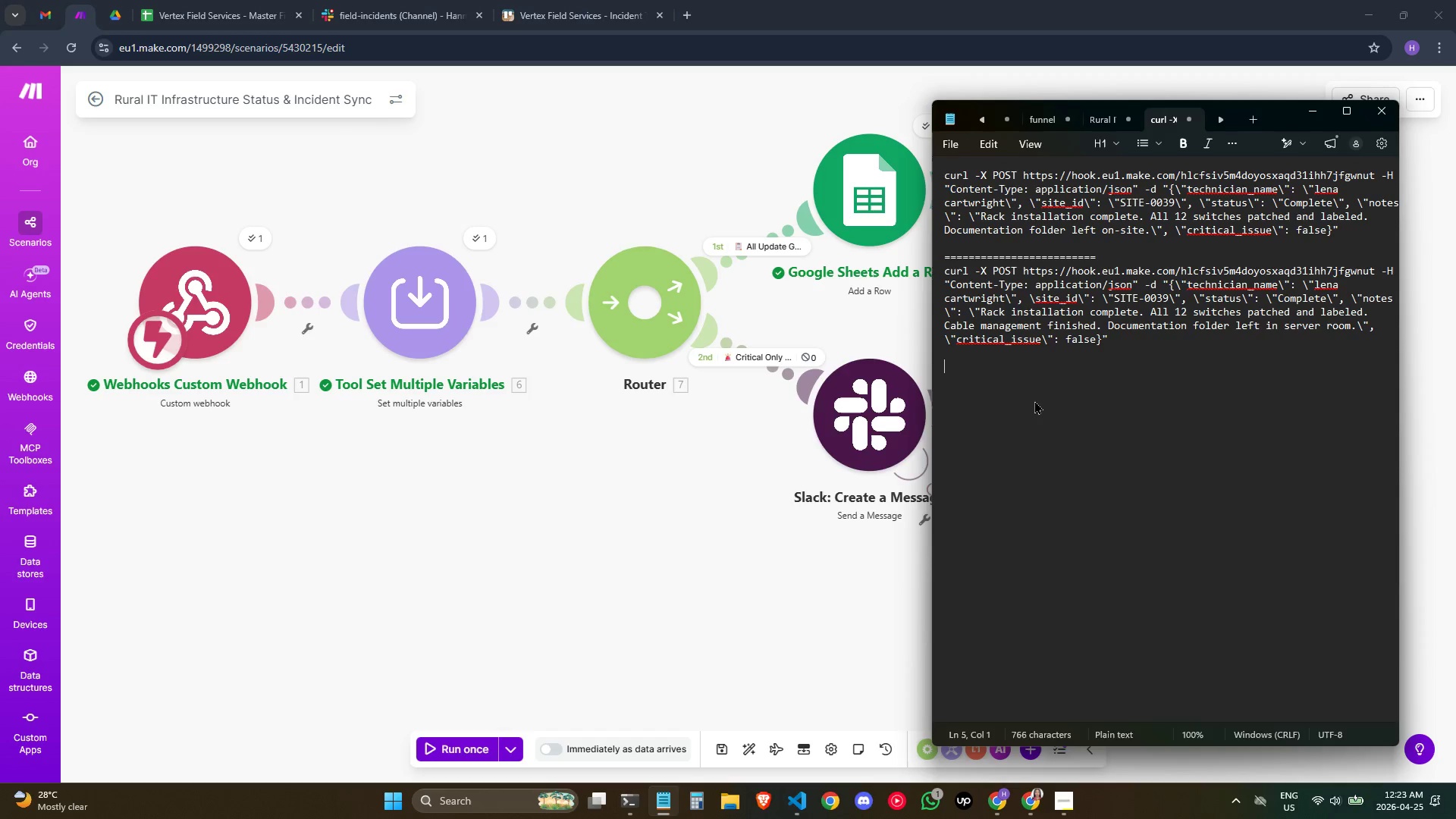 
key(Enter)
 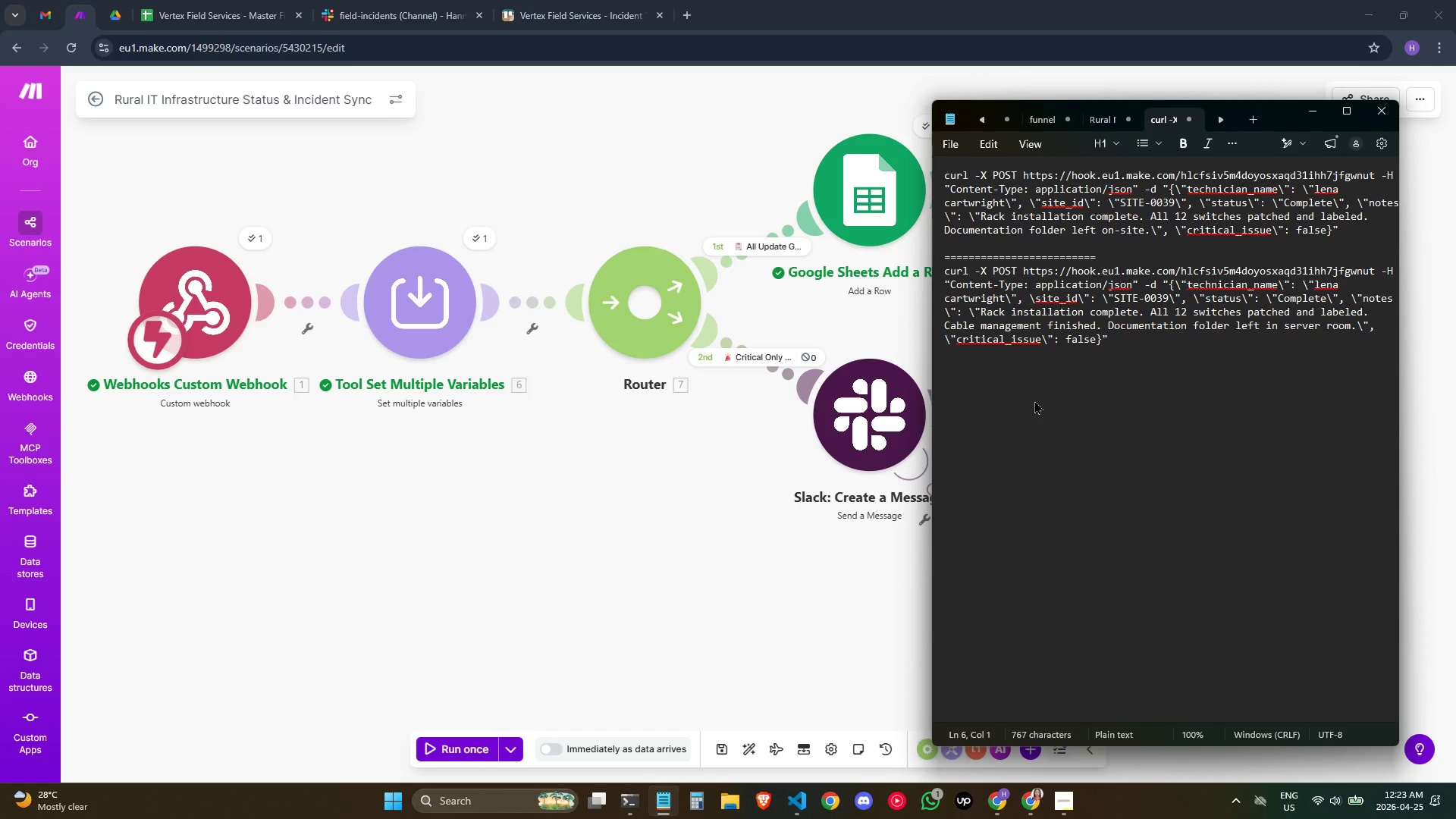 
hold_key(key=Equal, duration=1.22)
 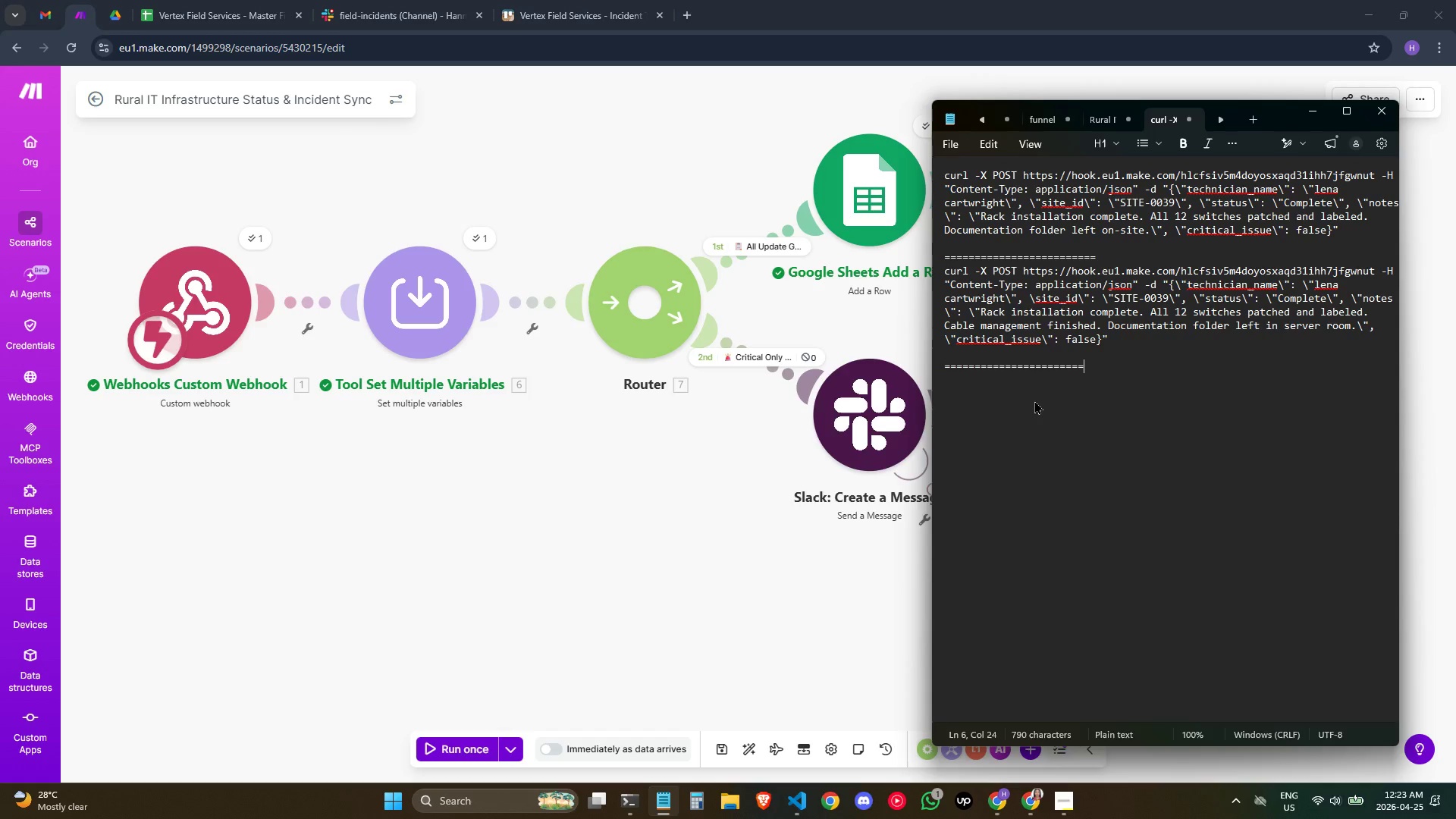 
key(Equal)
 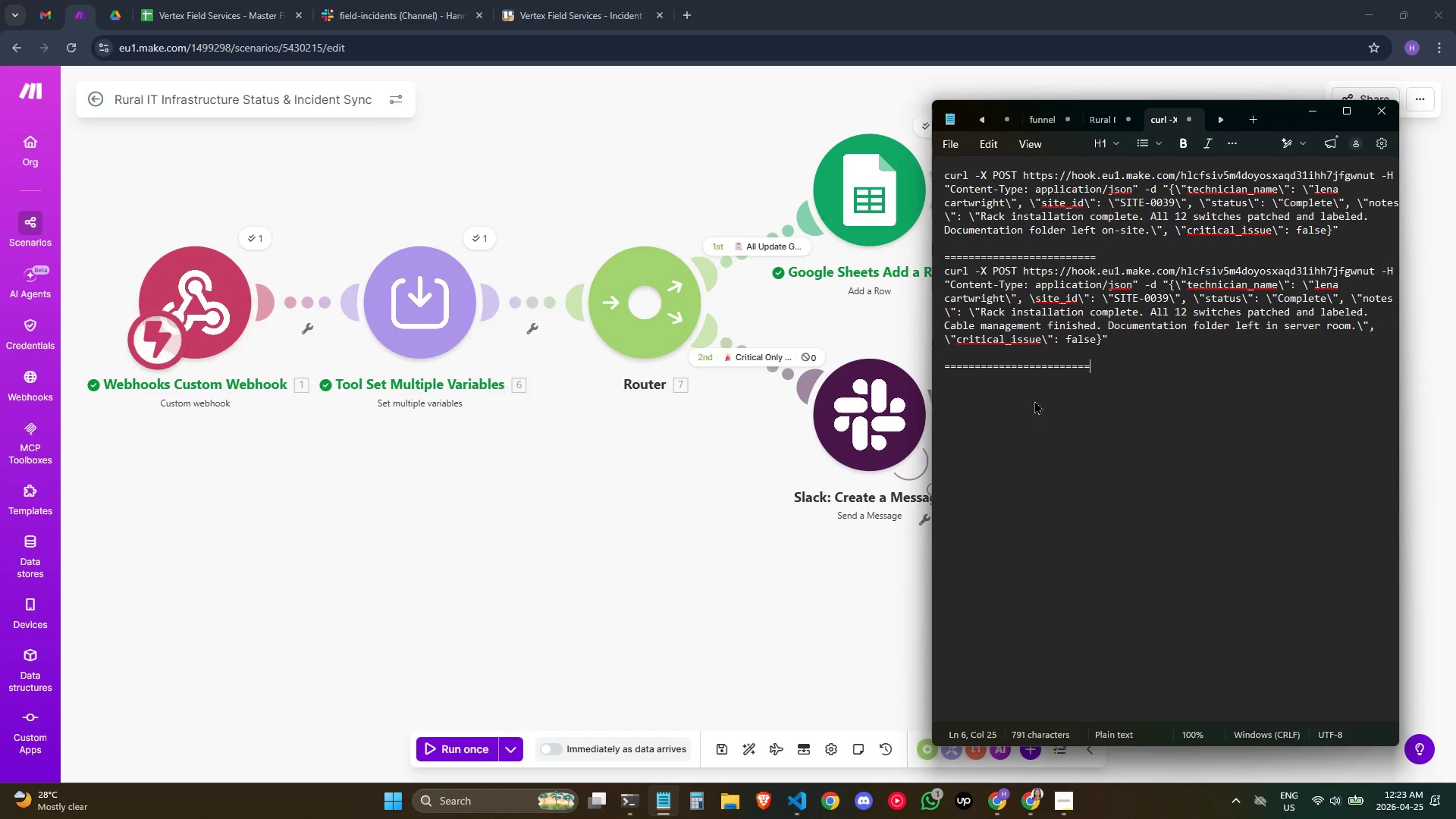 
key(Equal)
 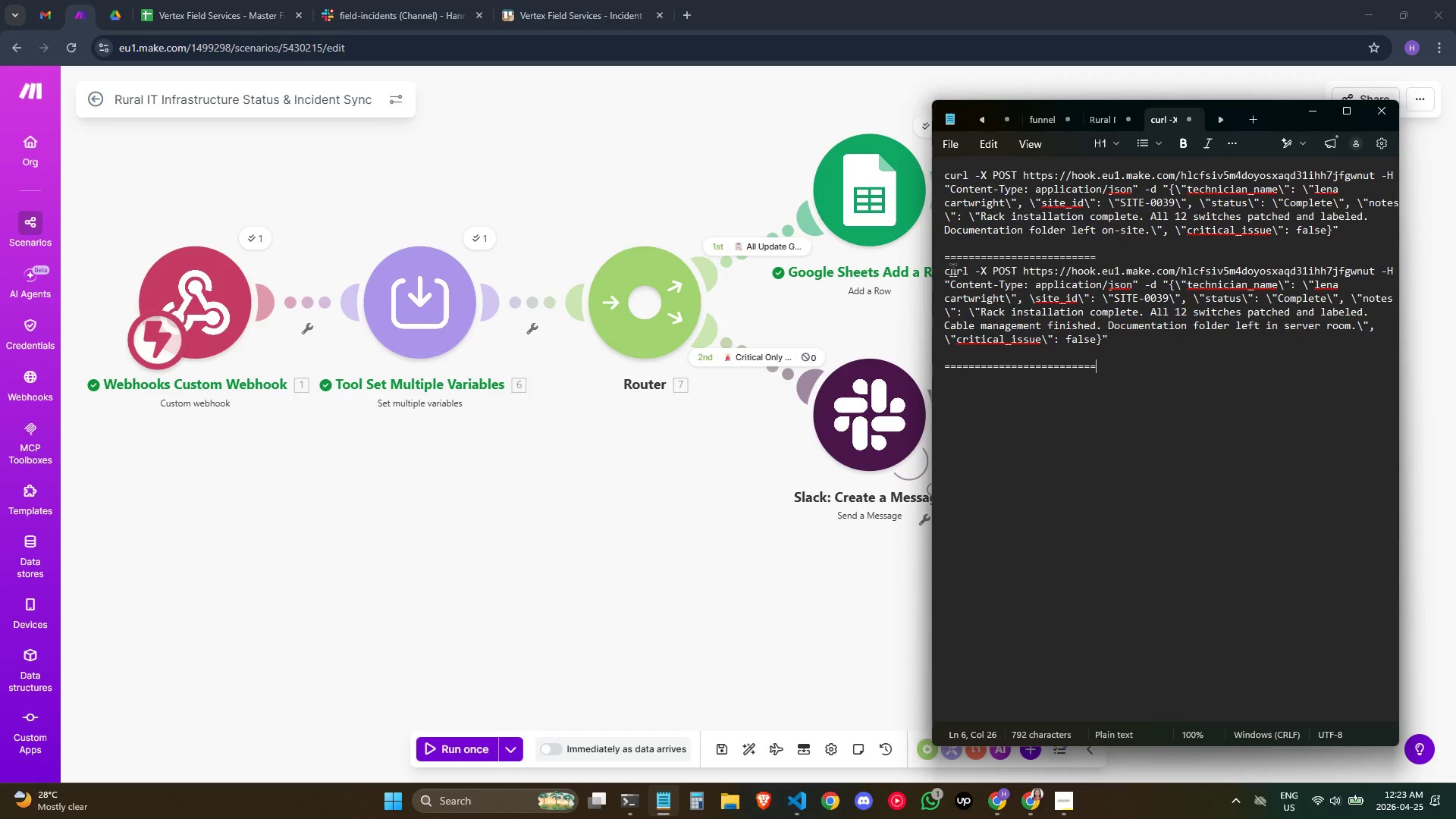 
left_click_drag(start_coordinate=[946, 269], to_coordinate=[1161, 285])
 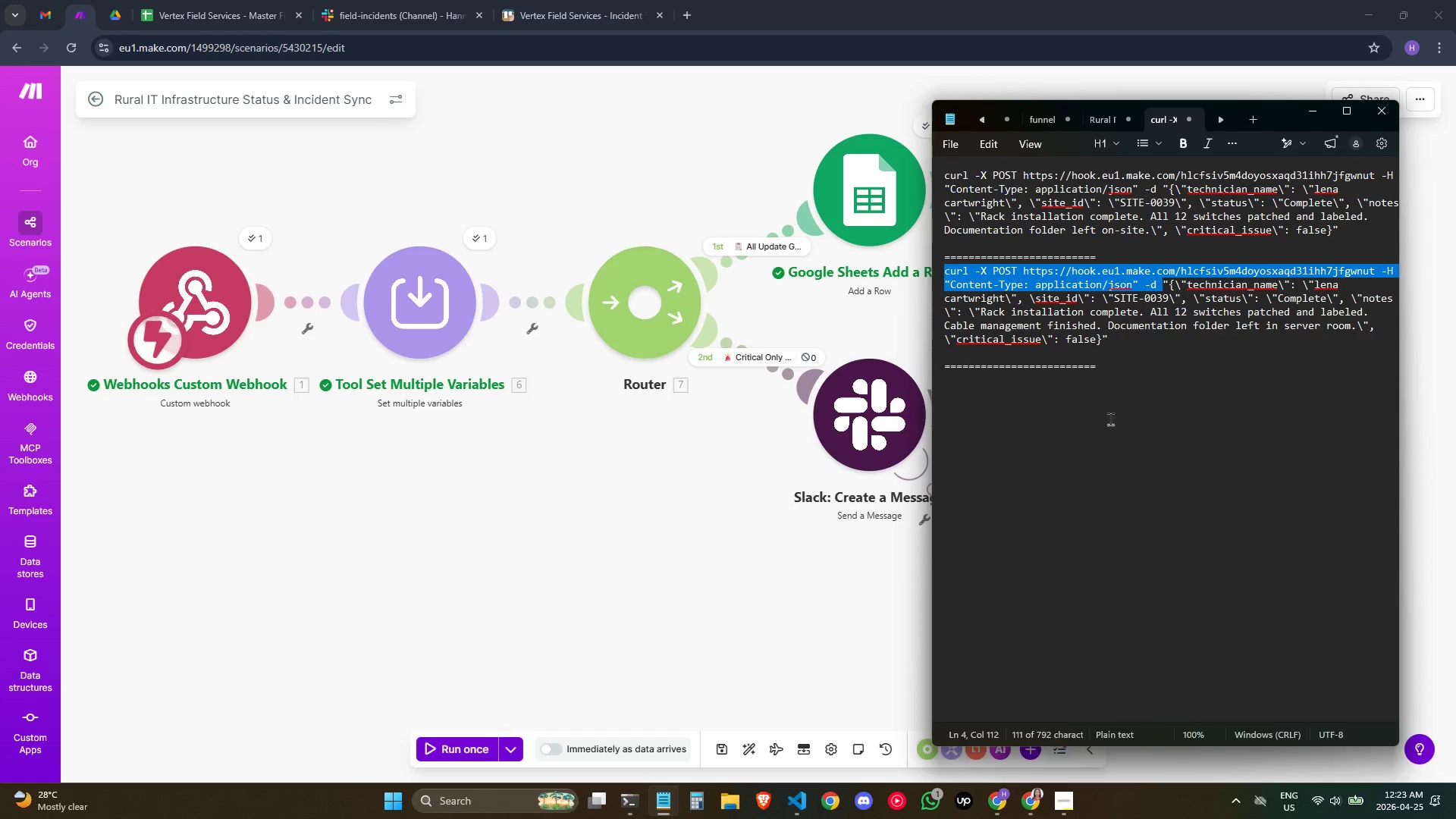 
key(Control+C)
 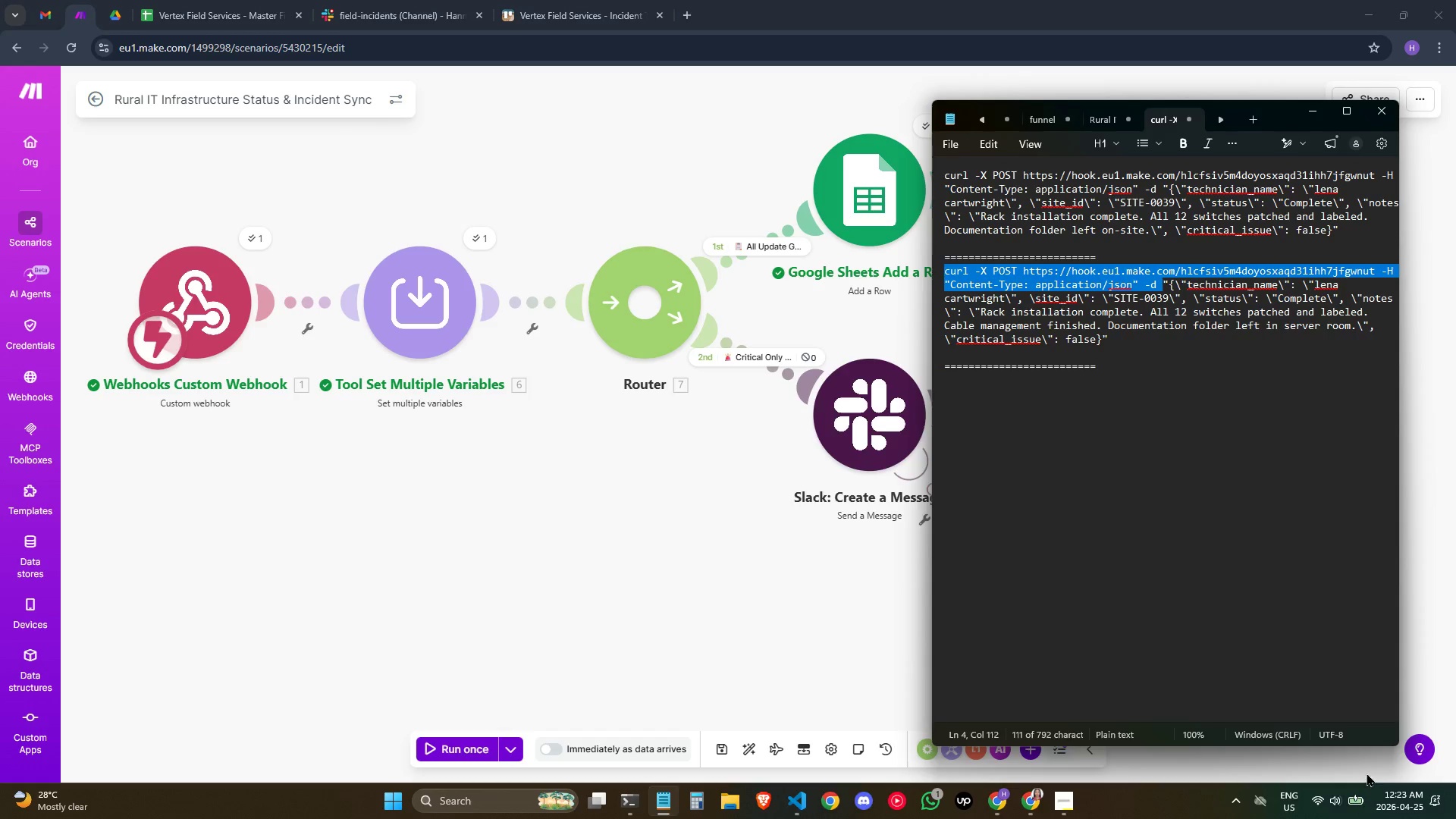 
key(Control+C)
 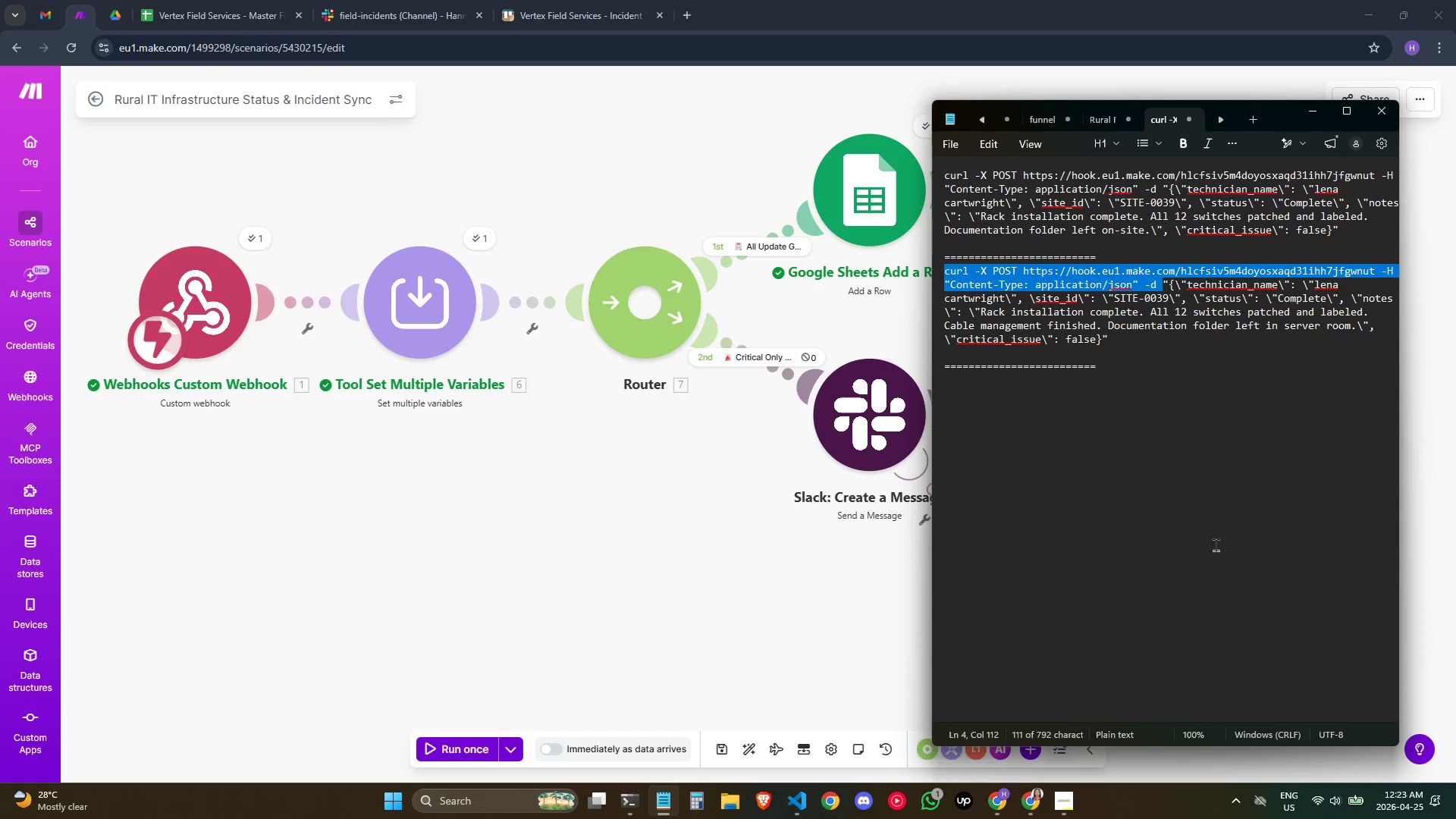 
left_click([1214, 516])
 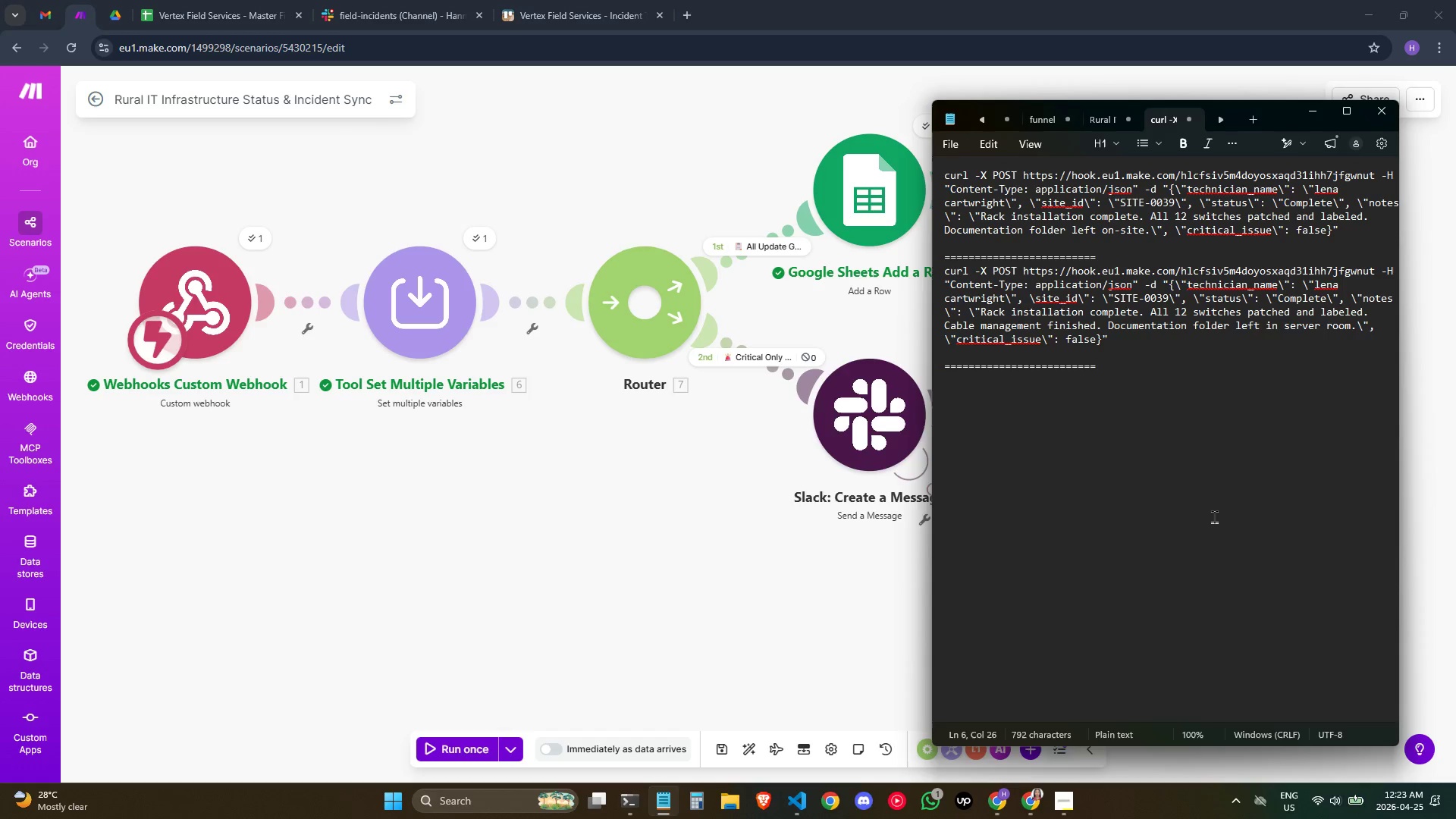 
key(Enter)
 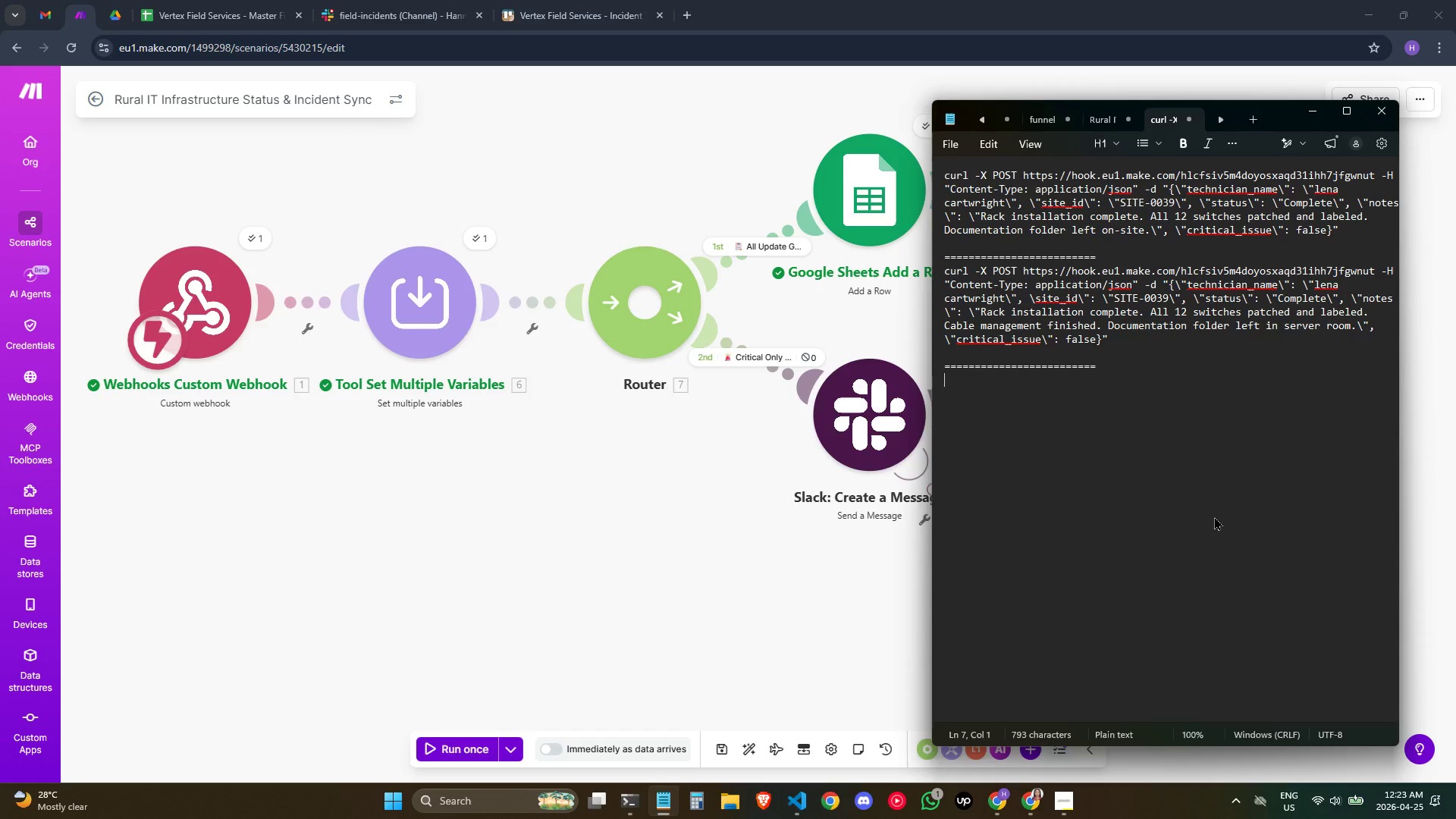 
key(Enter)
 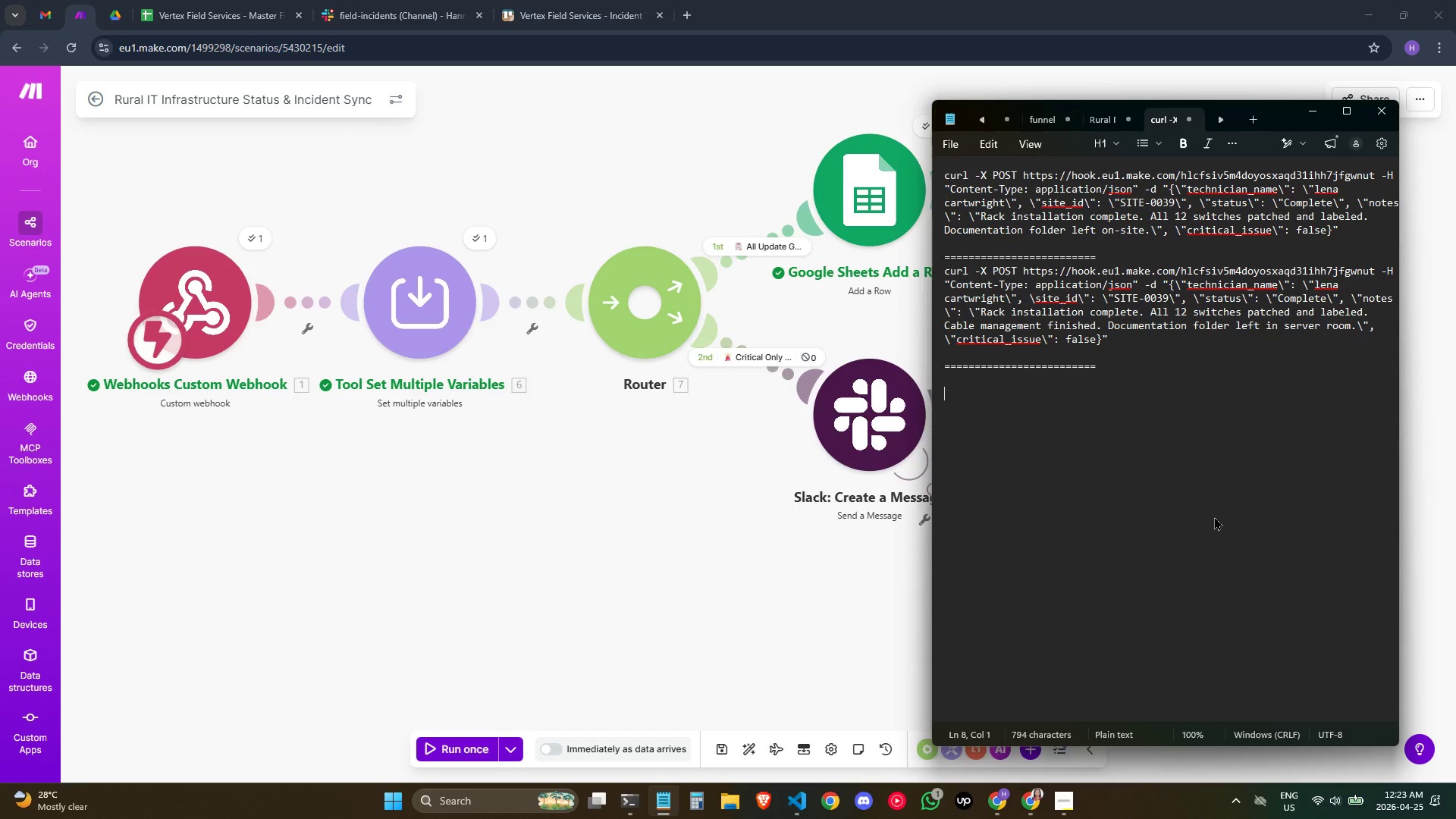 
key(Control+V)
 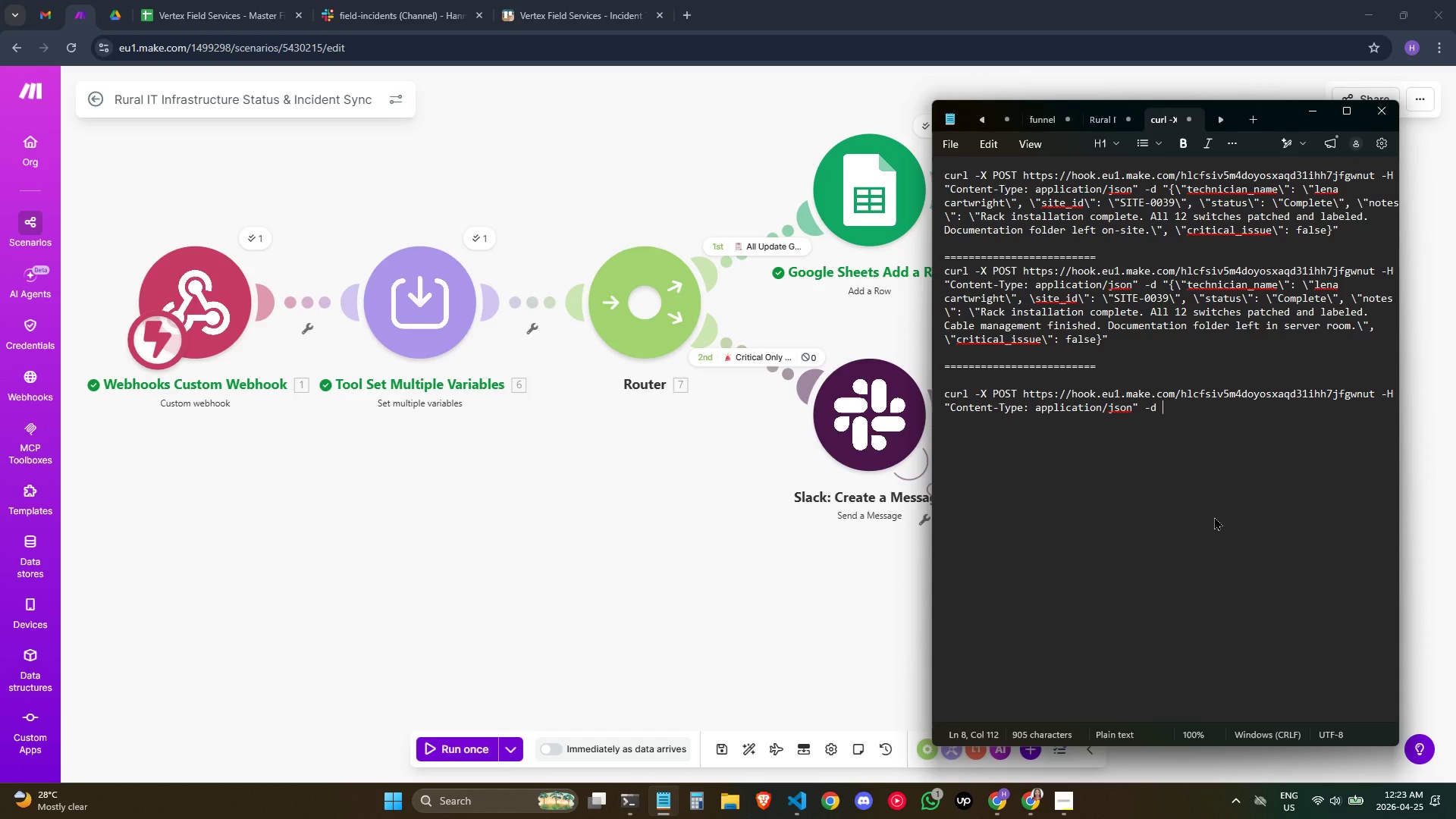 
key(Shift+Quote)
 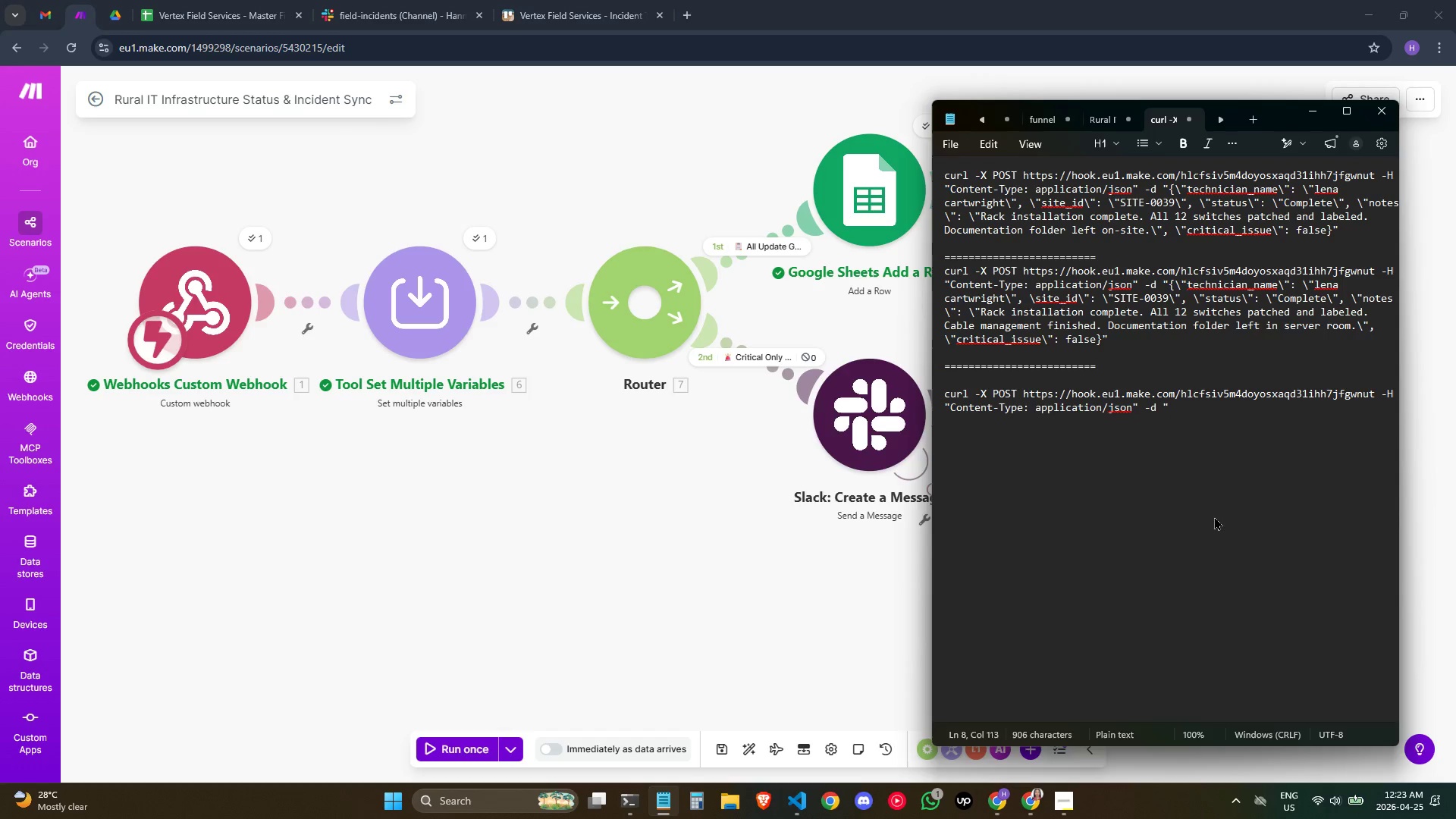 
key(Shift+BracketLeft)
 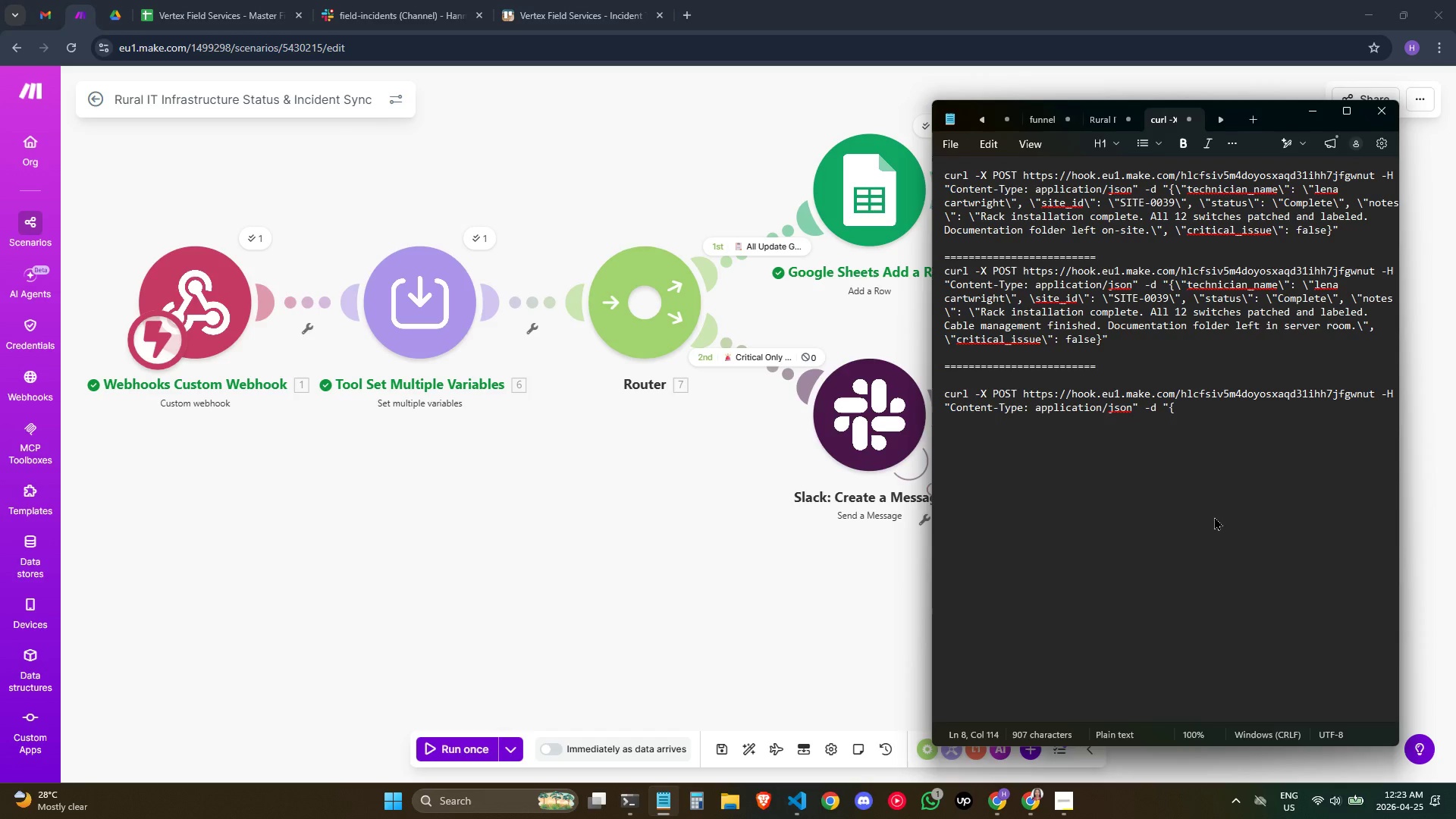 
type("techni)
 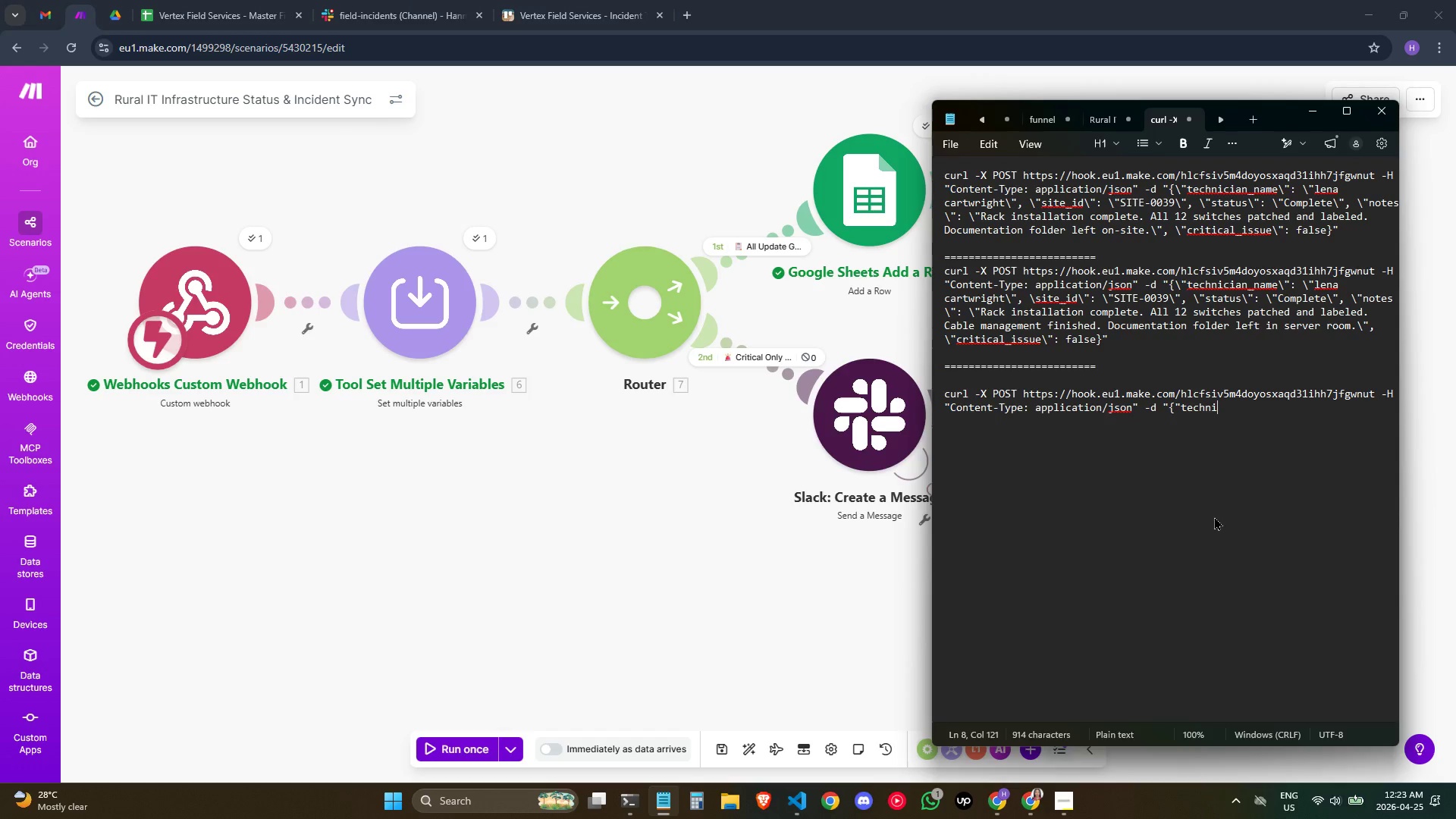 
type(cian_name": ")
key(Backspace)
type(\"marcus webb)
 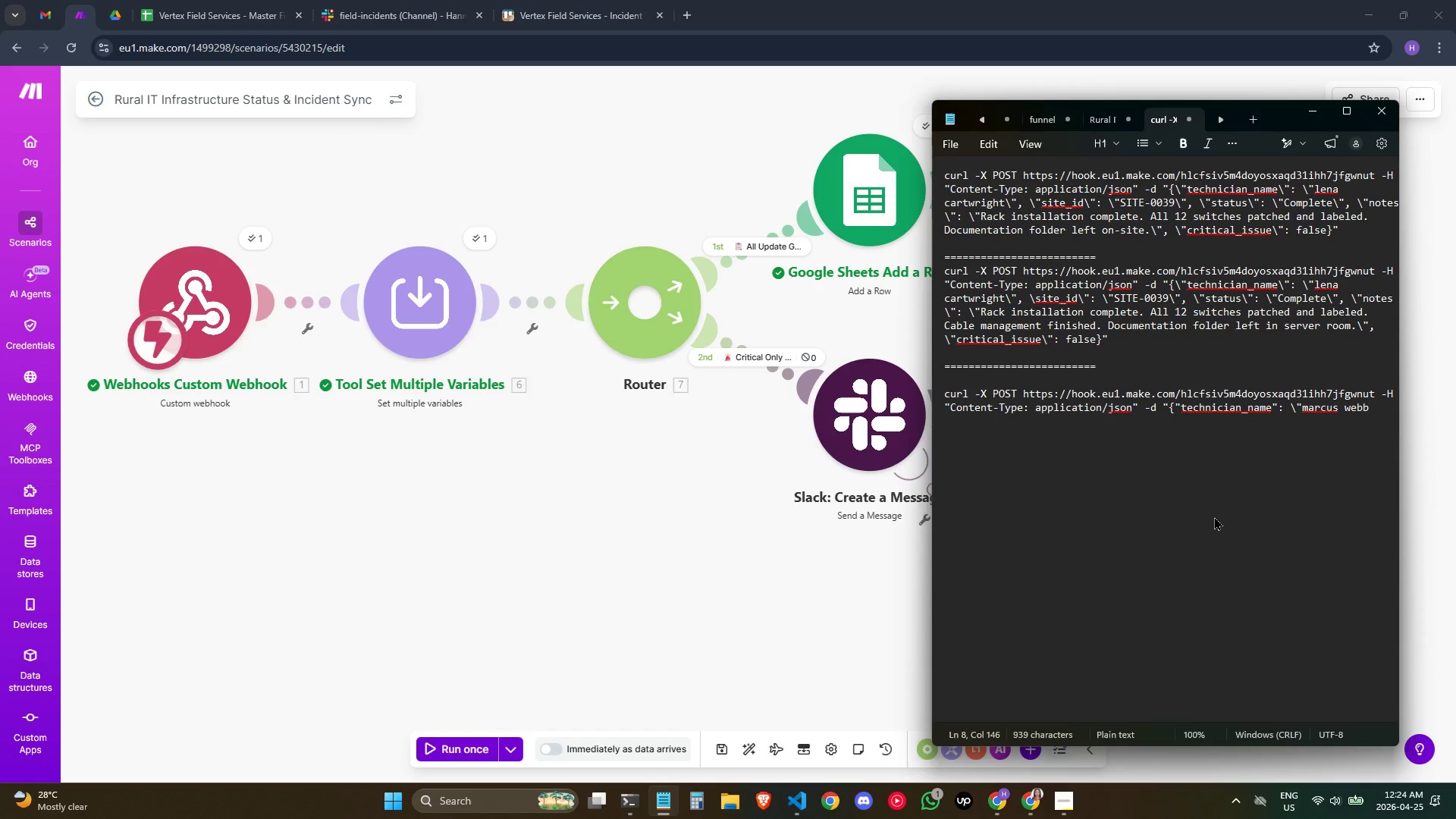 
wait(5.64)
 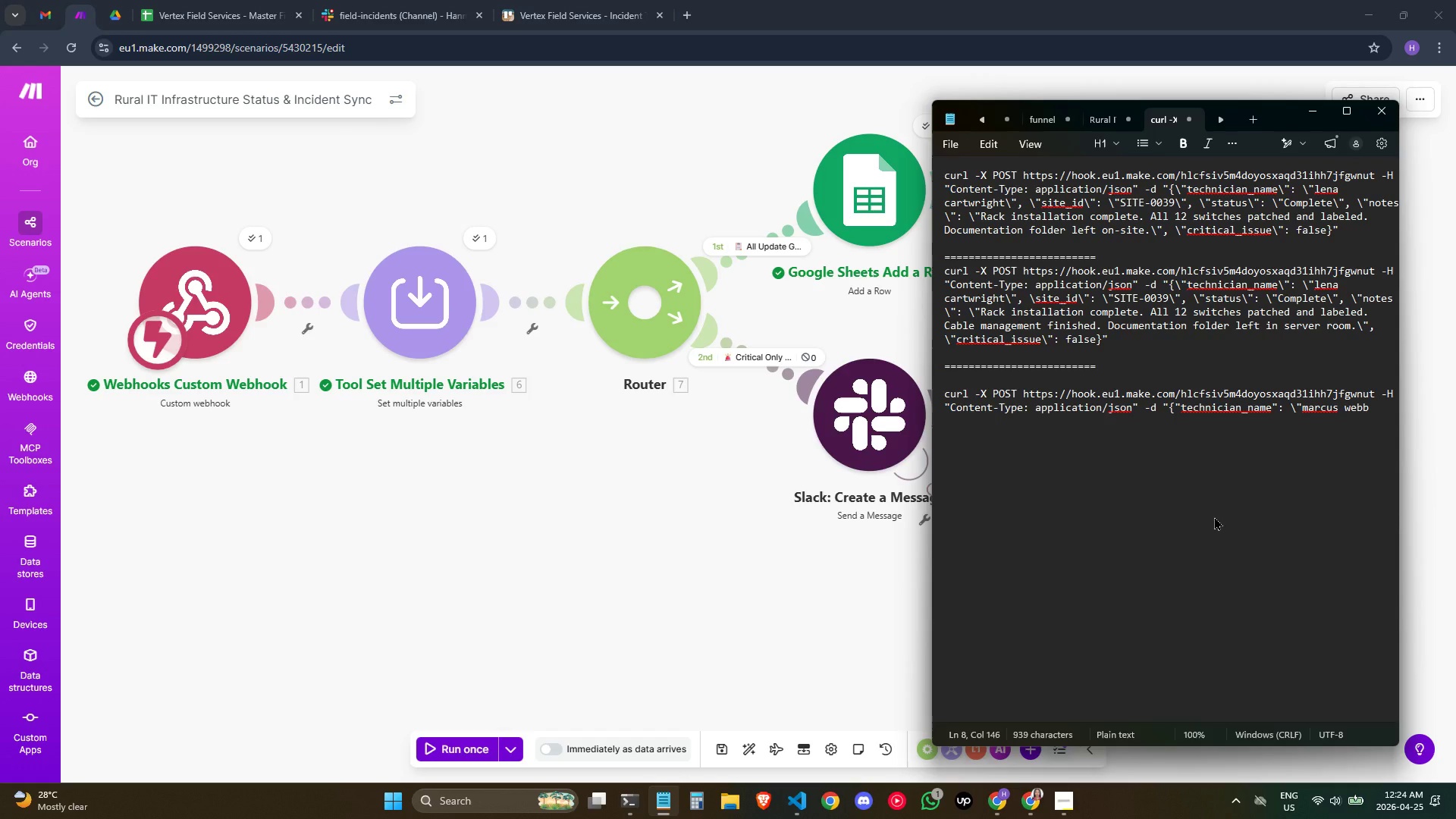 
key(Backslash)
 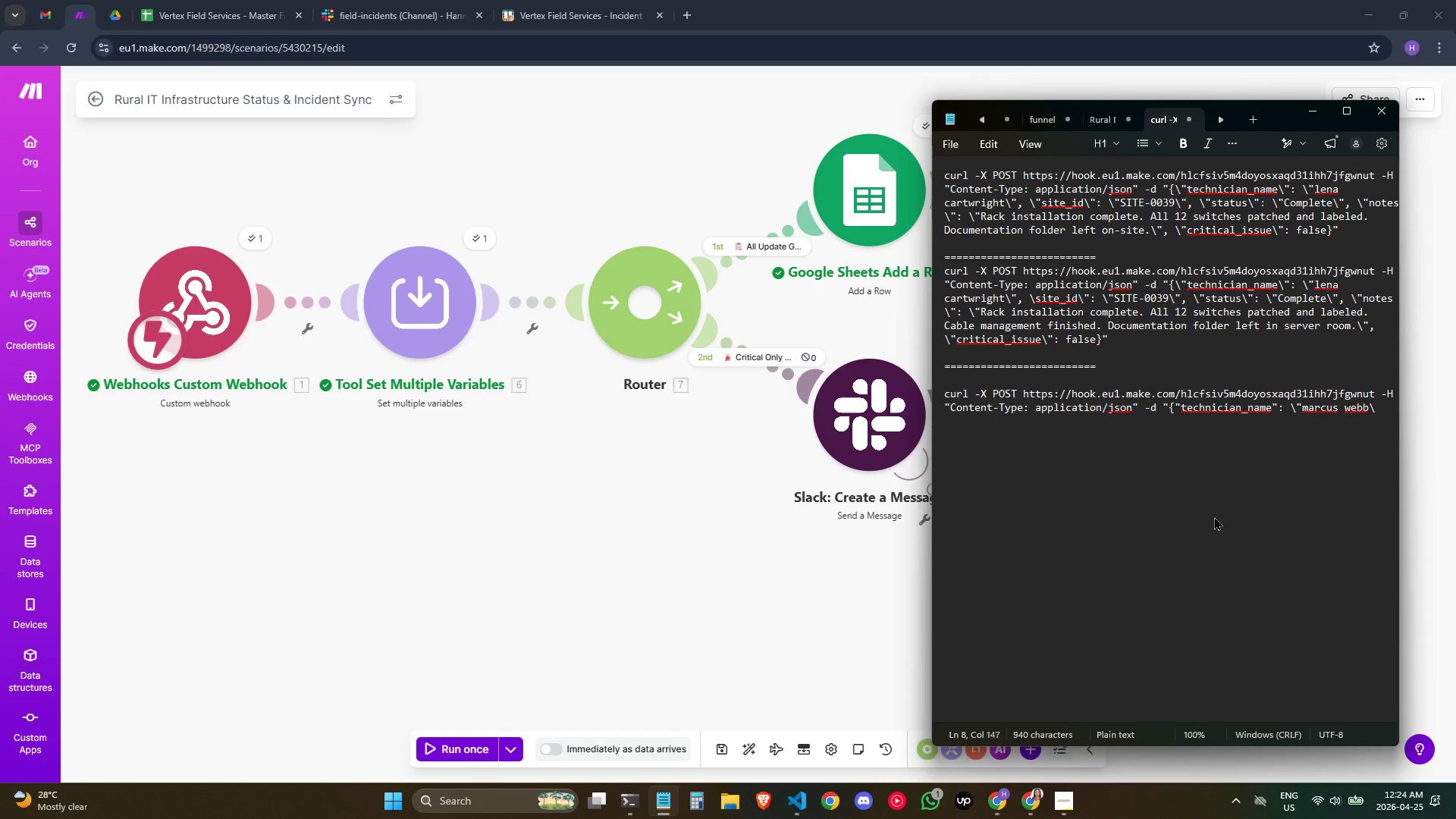 
key(Shift+Quote)
 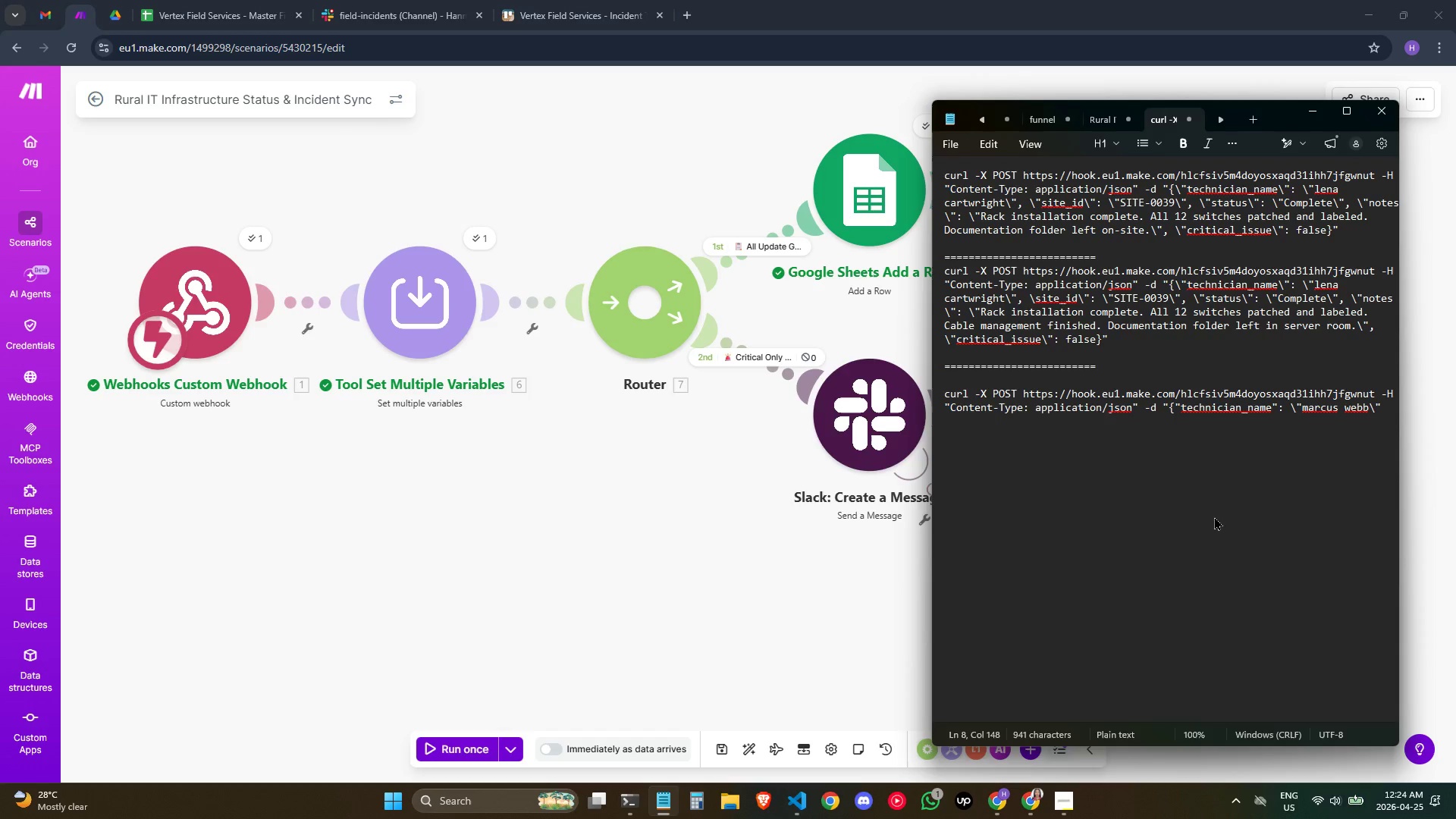 
key(Comma)
 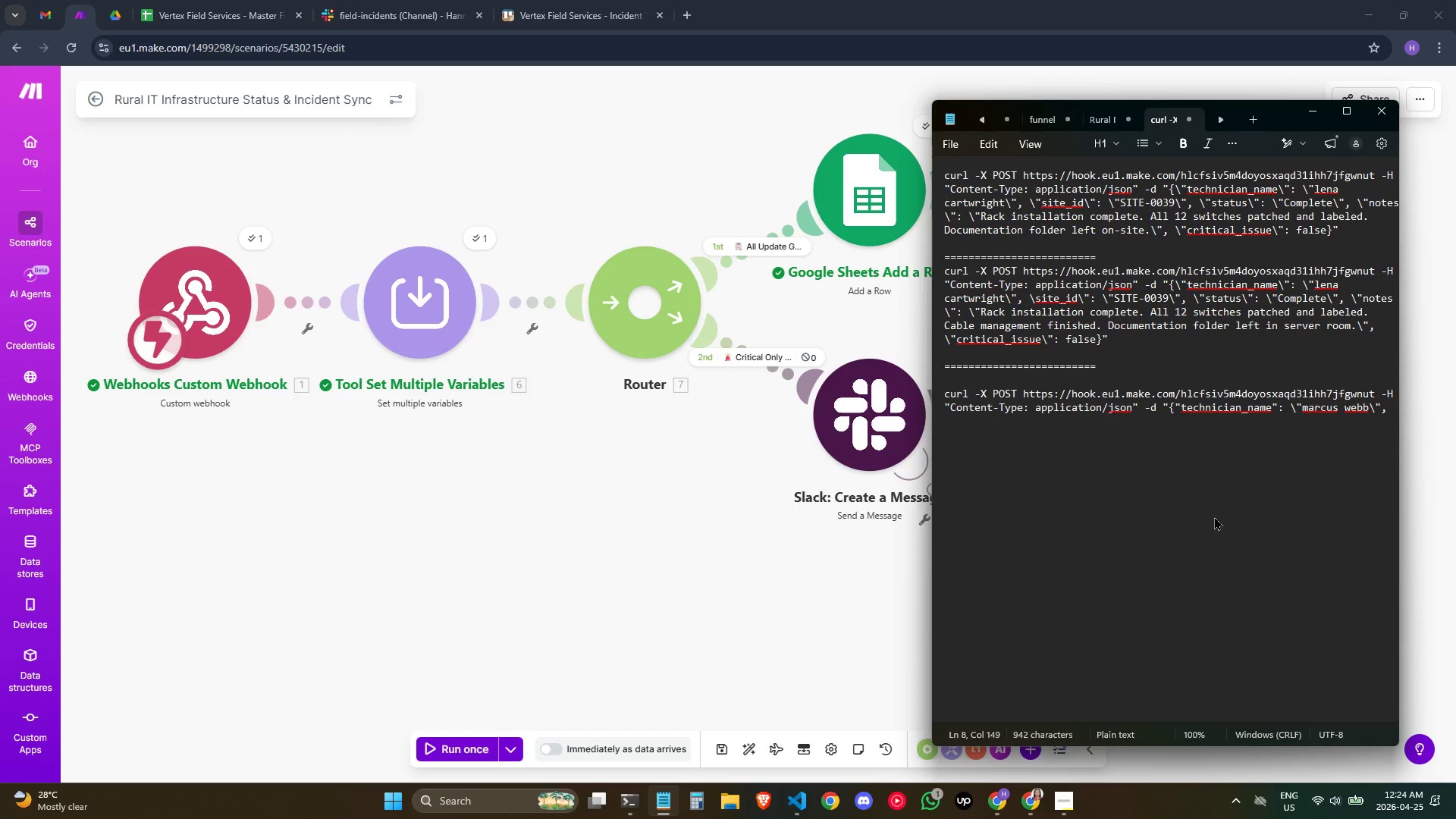 
key(Space)
 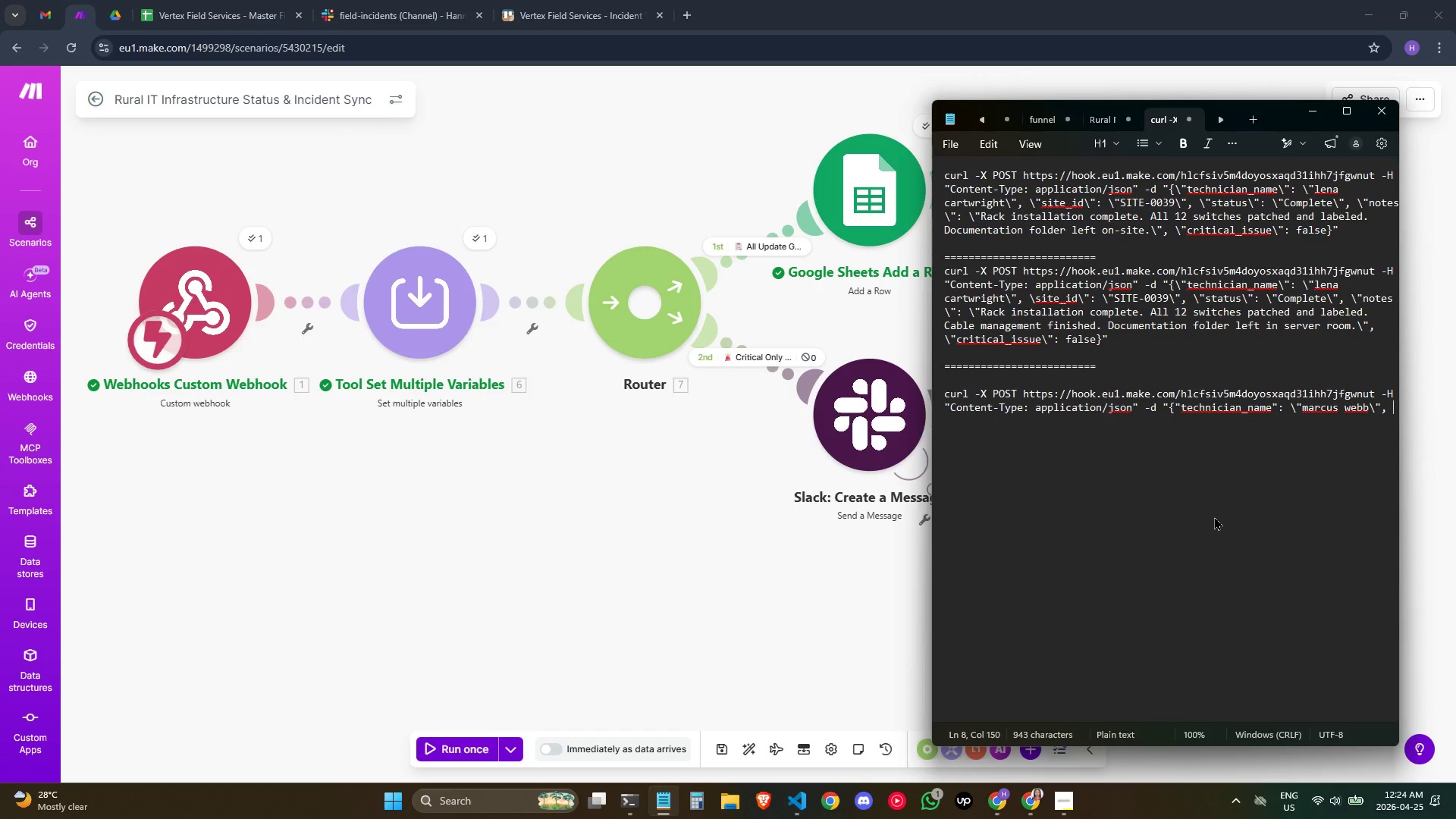 
key(Backslash)
 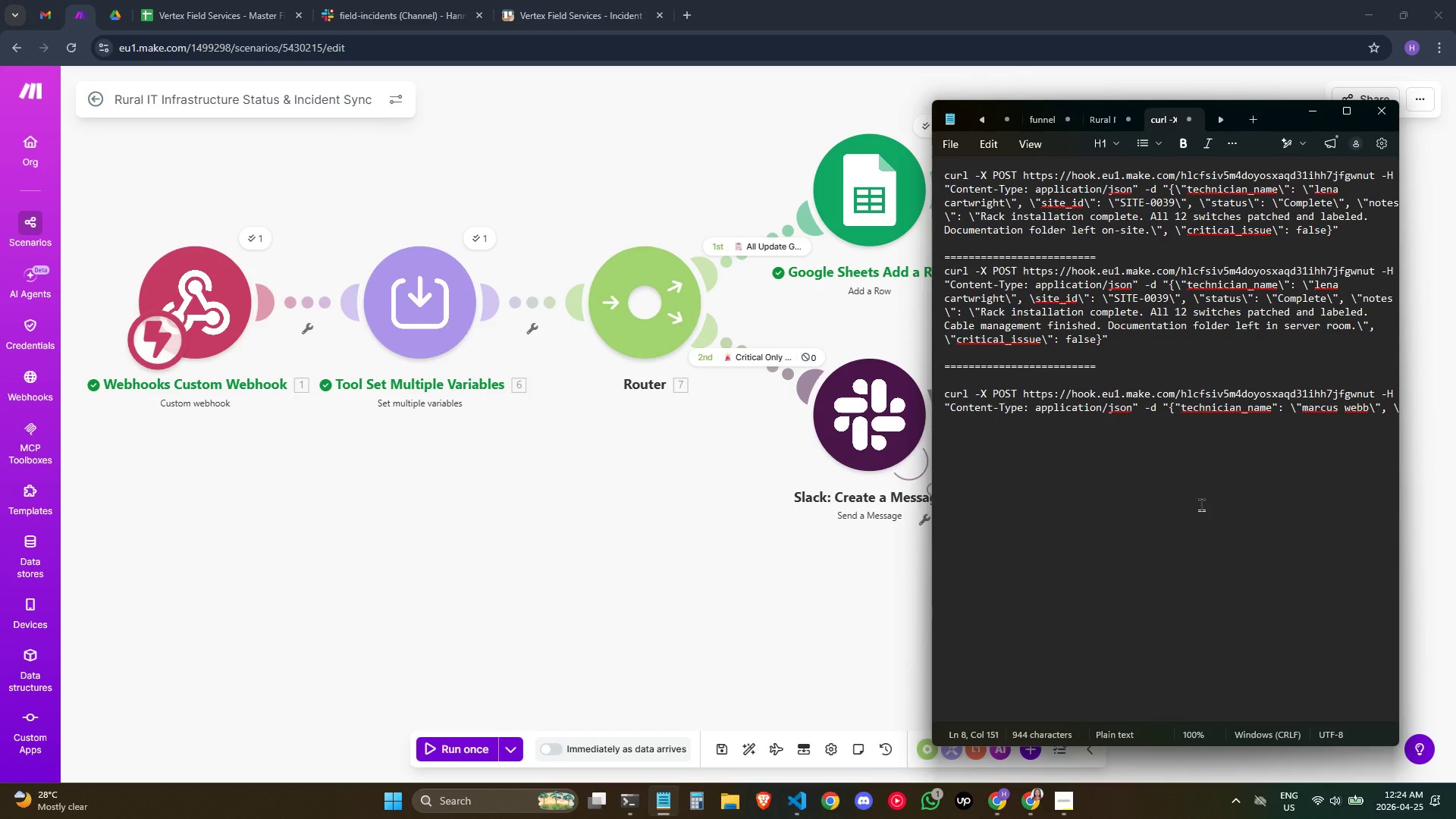 
wait(19.23)
 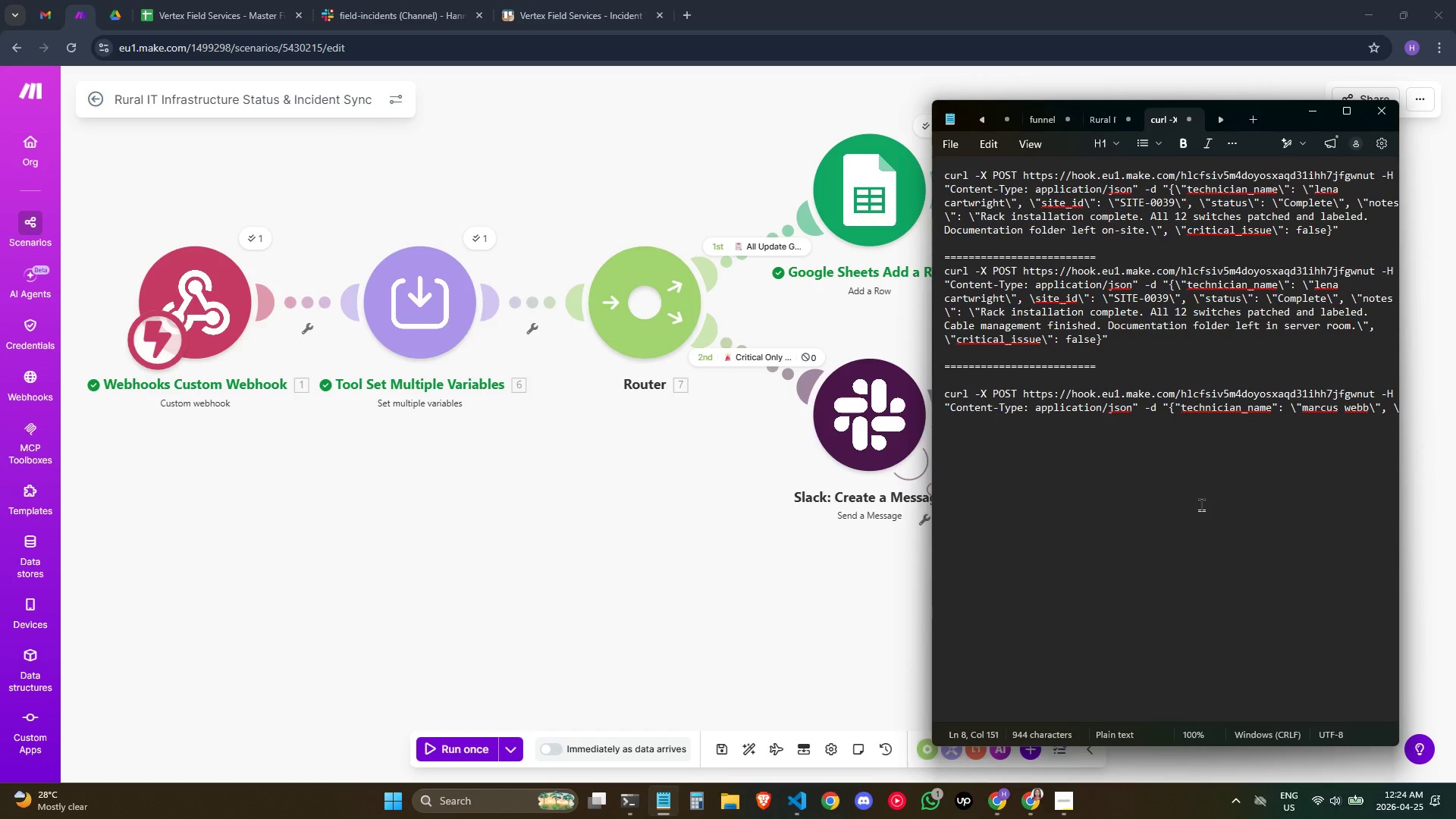 
key(ArrowRight)
 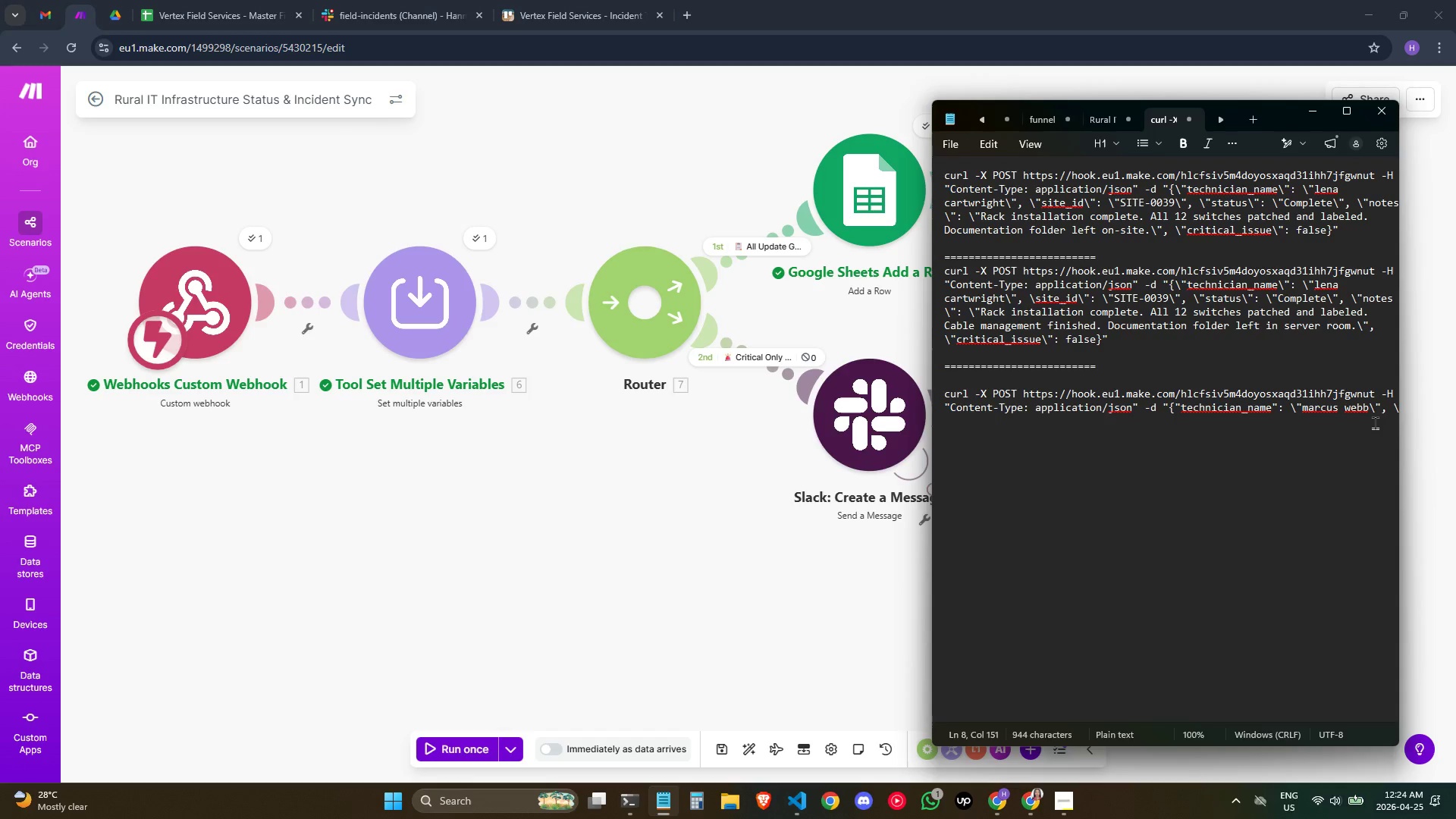 
key(ArrowLeft)
 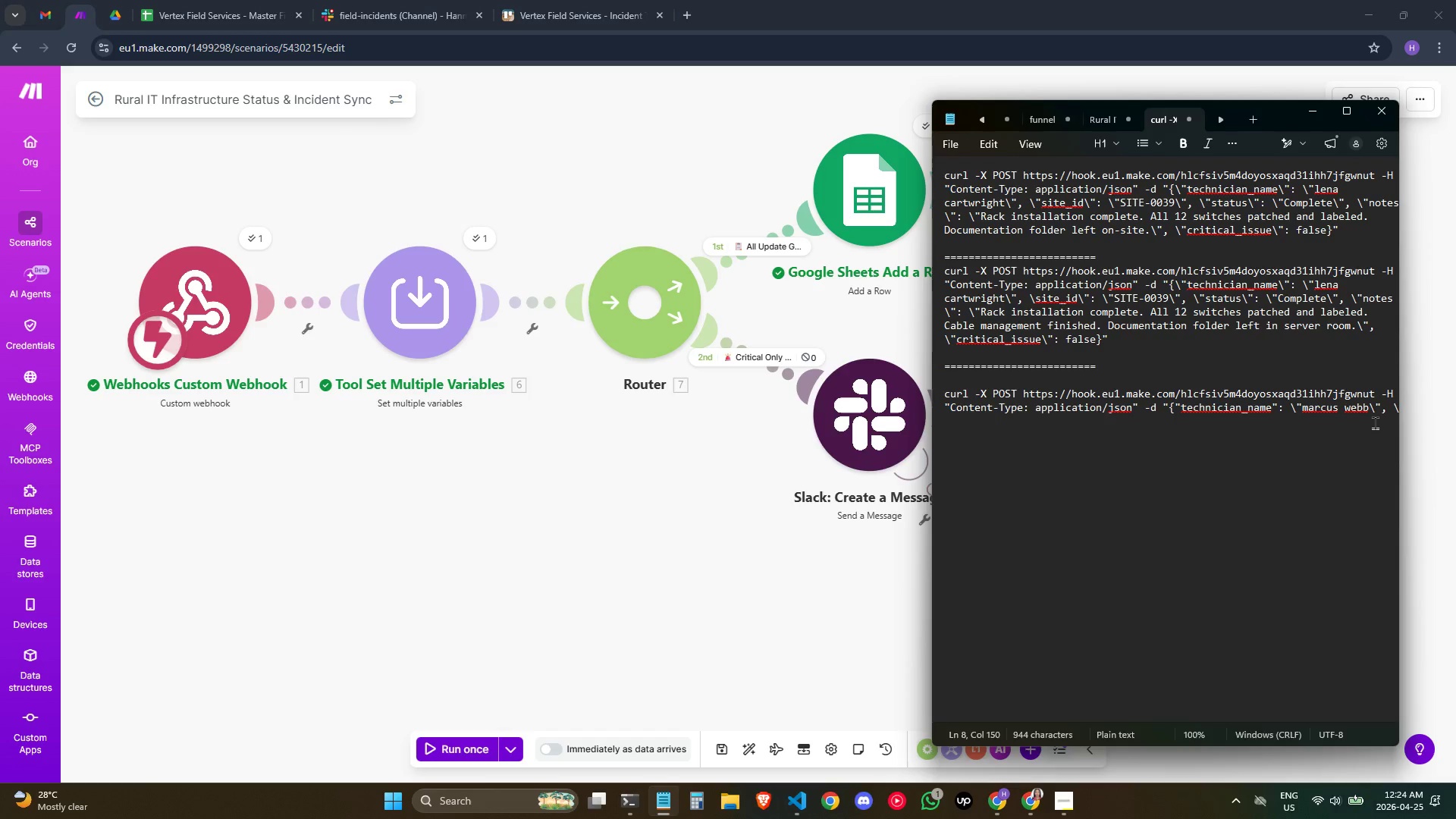 
key(ArrowRight)
 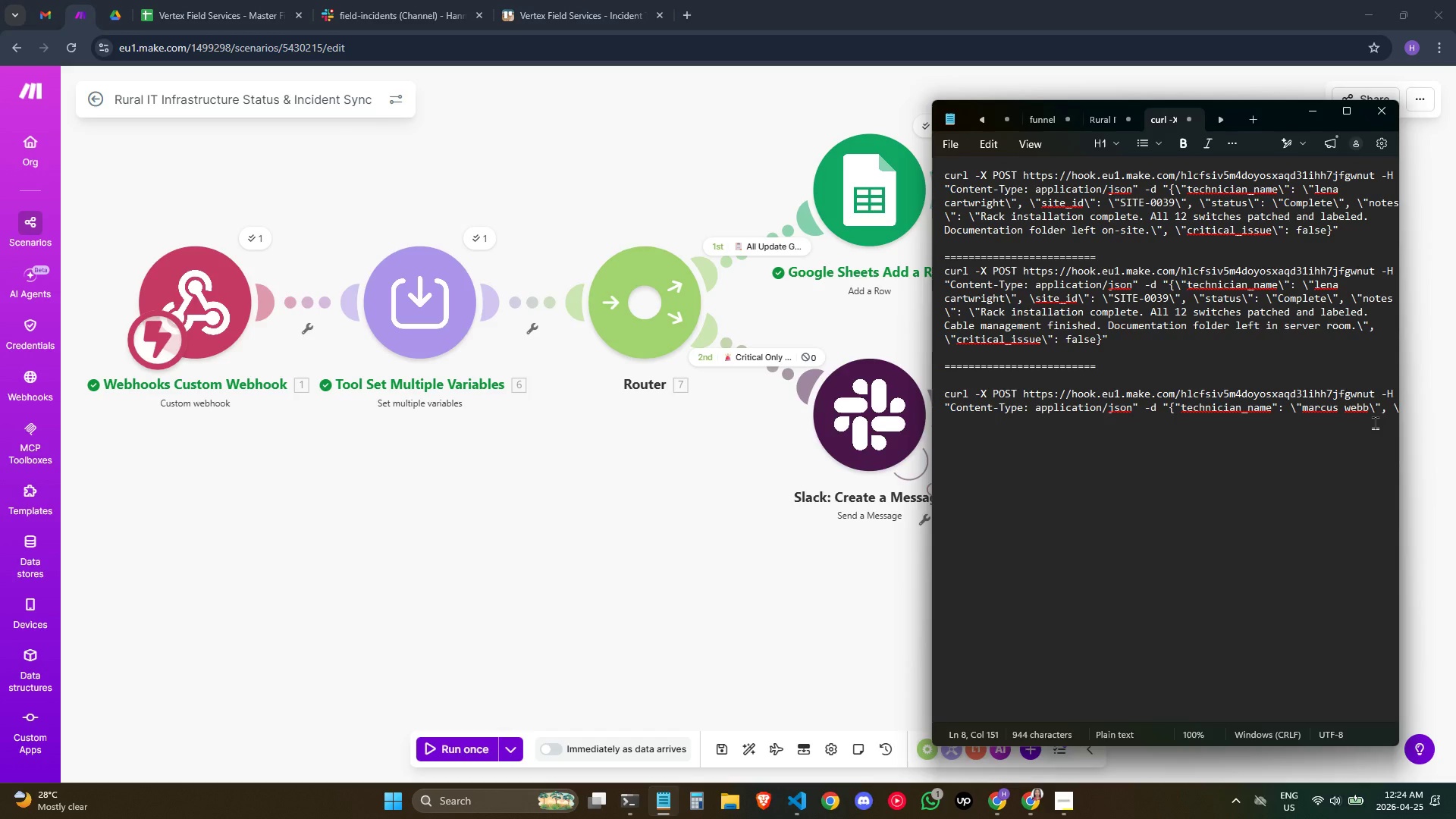 
key(ArrowLeft)
 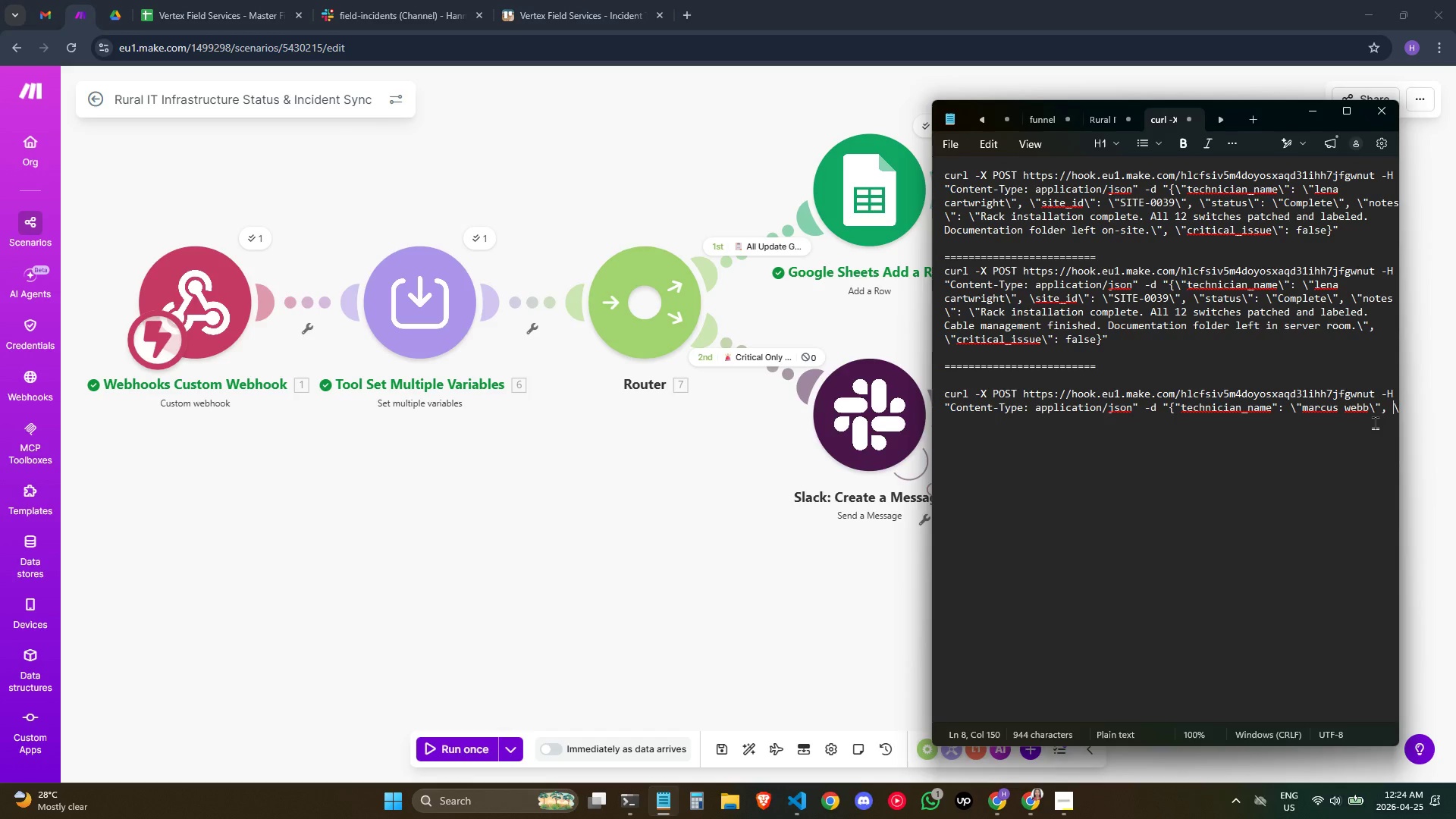 
key(ArrowRight)
 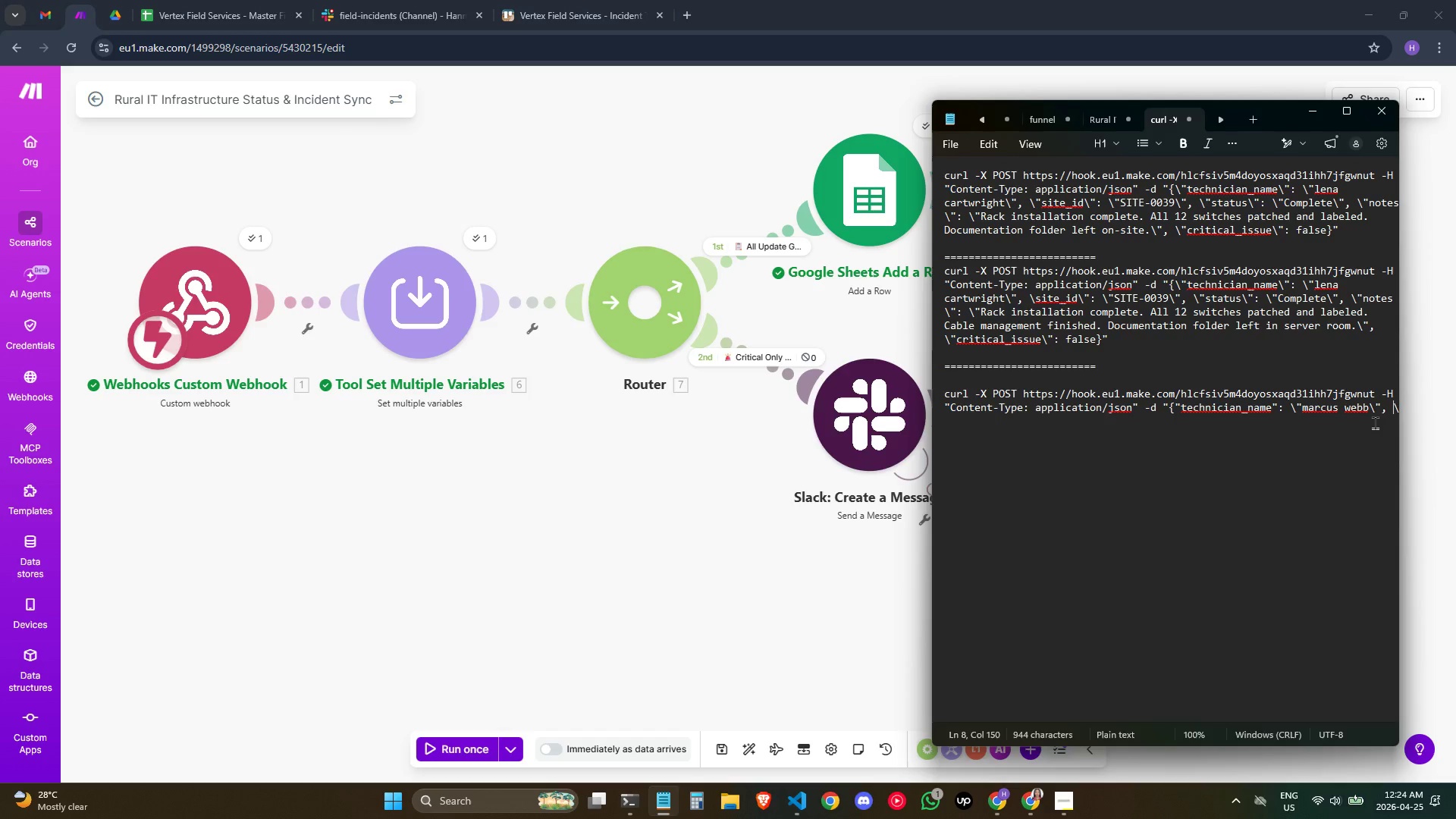 
key(ArrowLeft)
 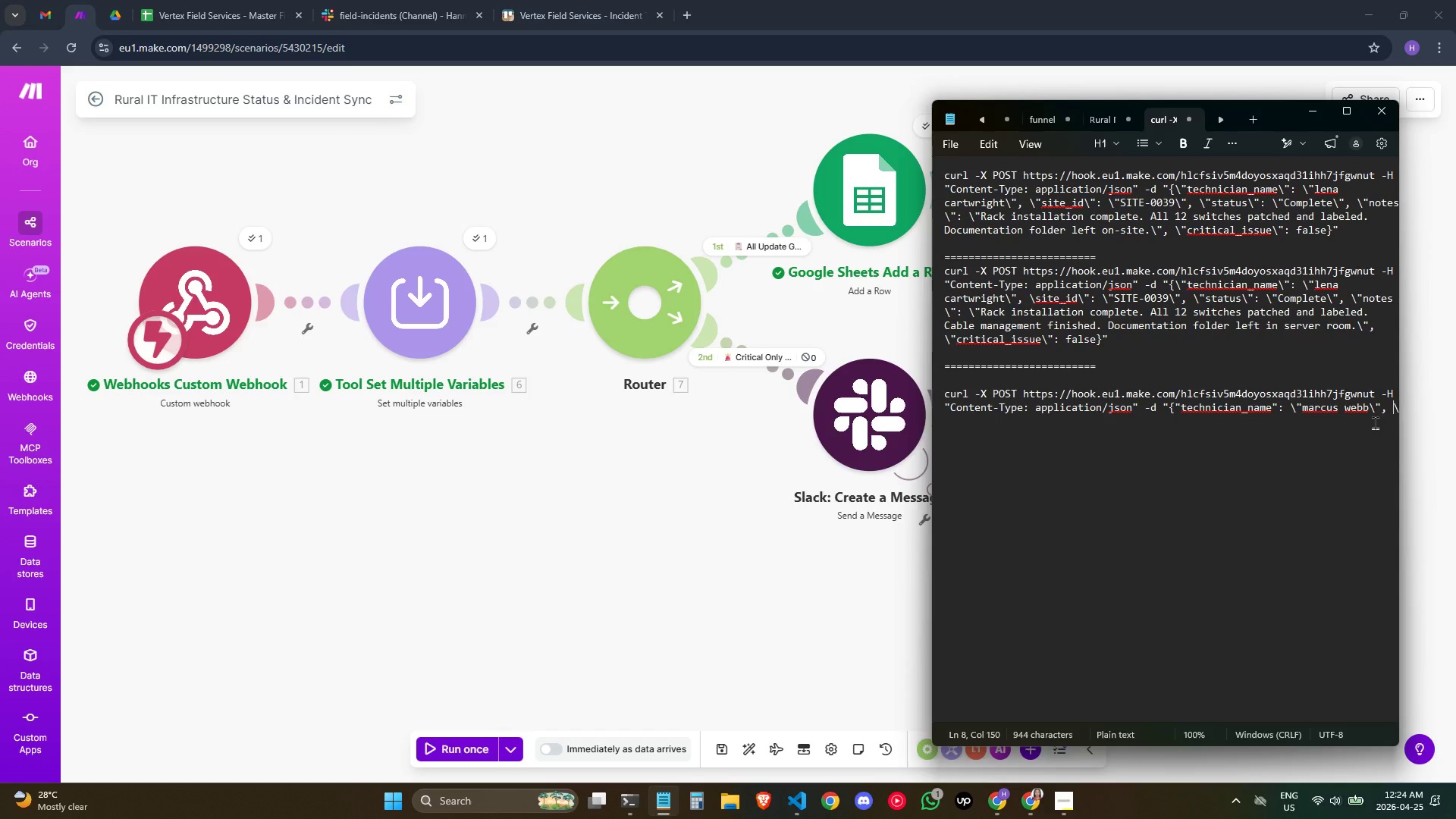 
key(ArrowRight)
 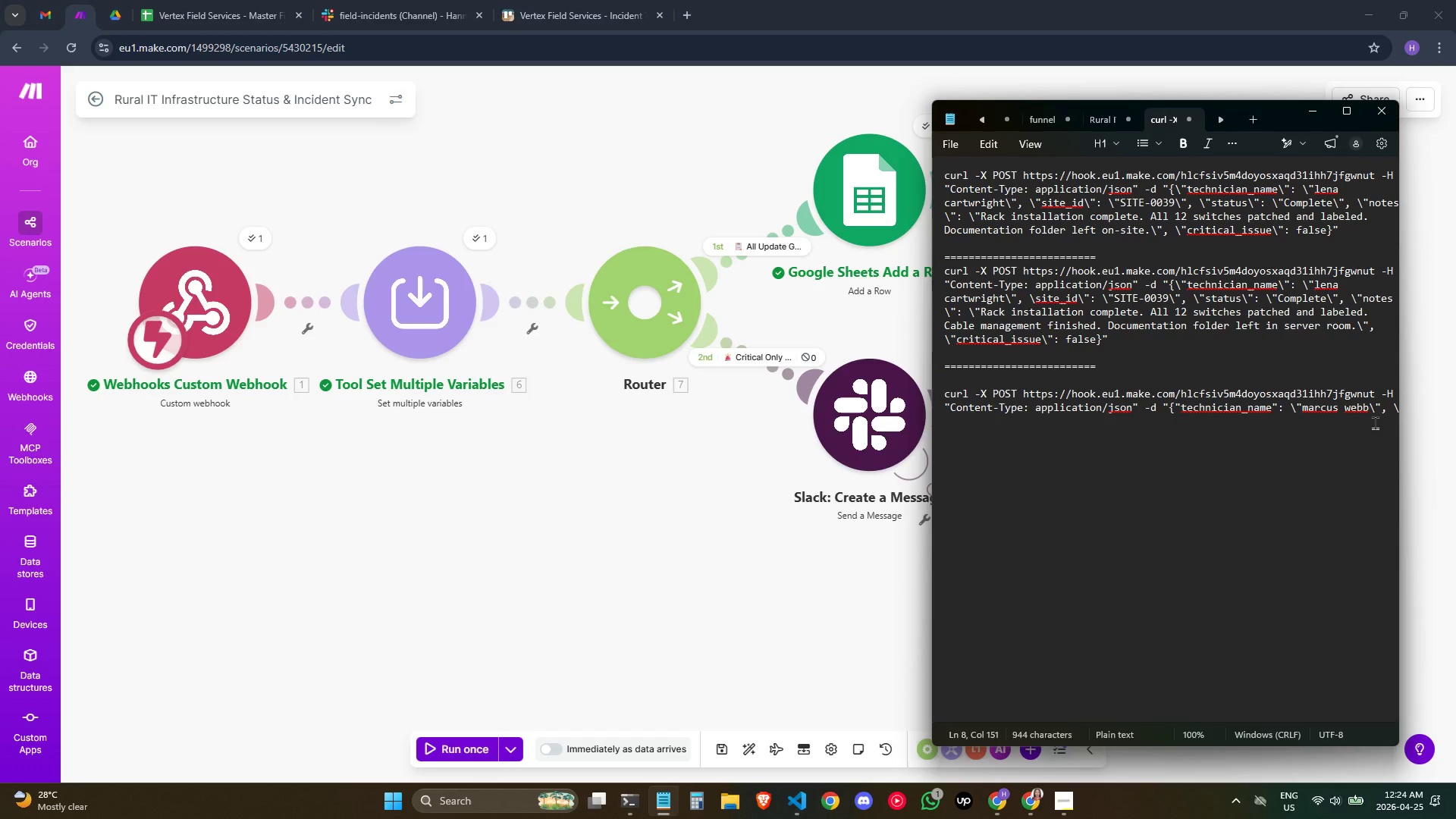 
wait(8.19)
 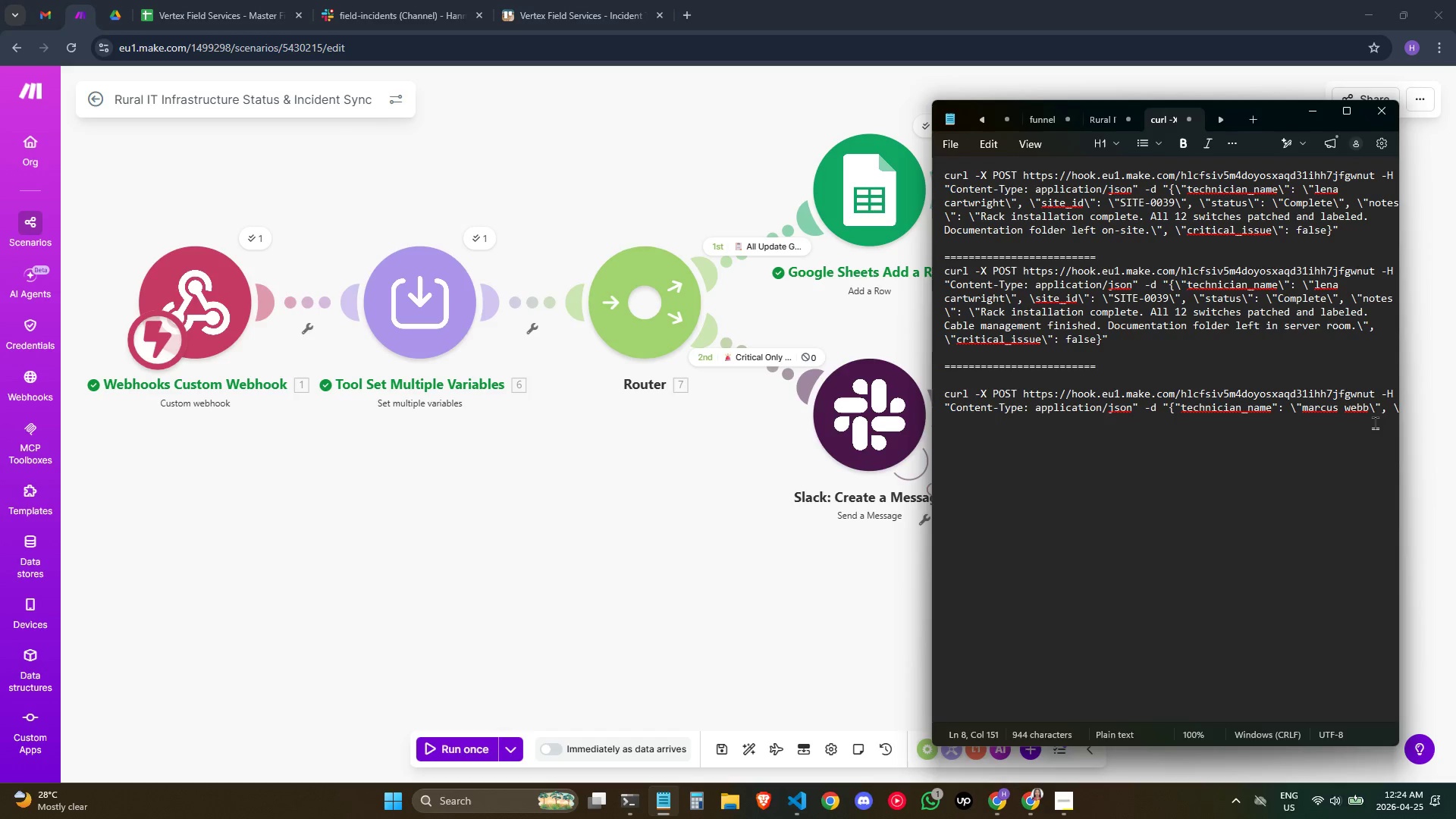 
type("site)
 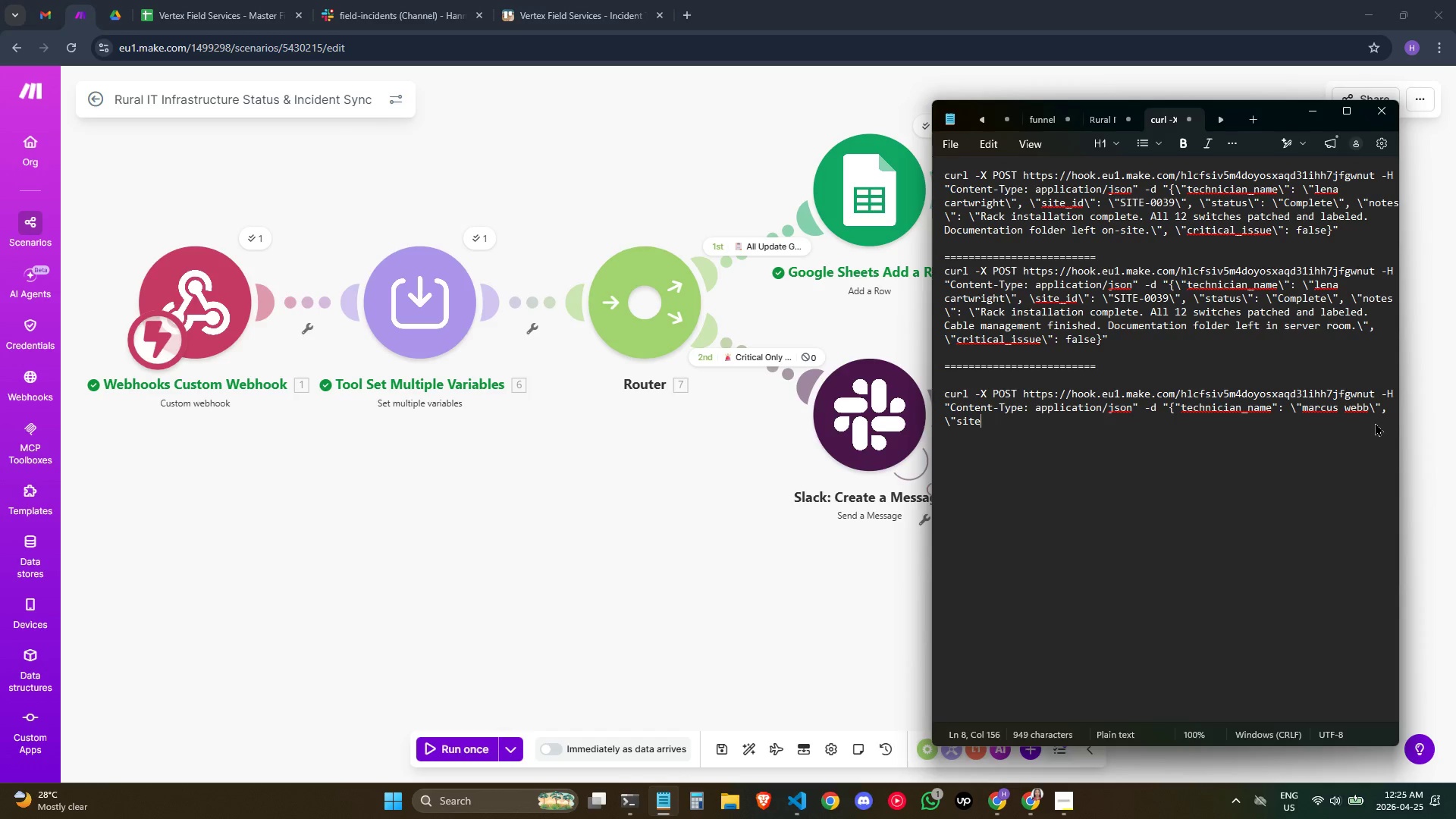 
type(_id")
key(Backspace)
type(\": \"SITE-0042)
 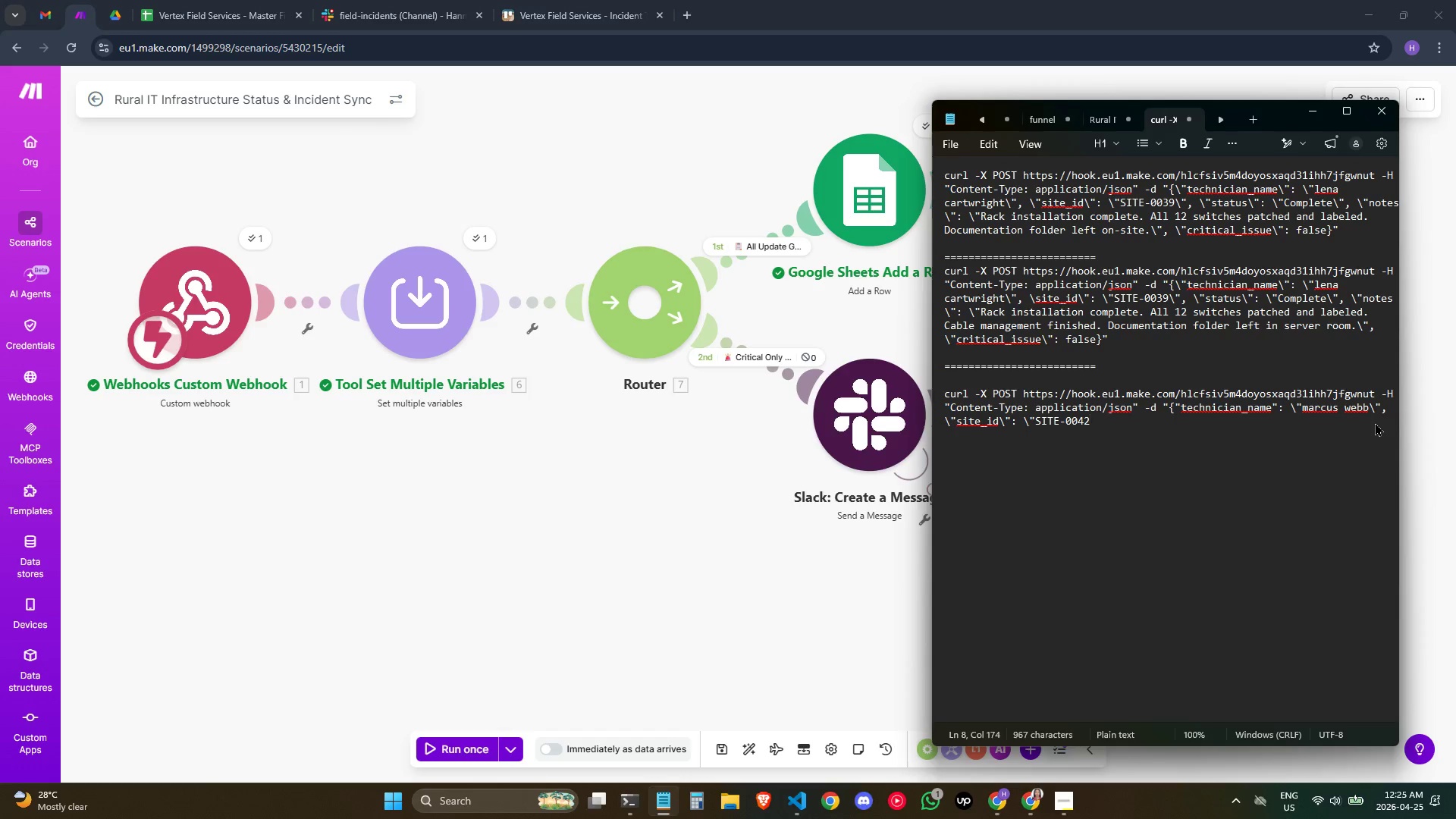 
wait(12.31)
 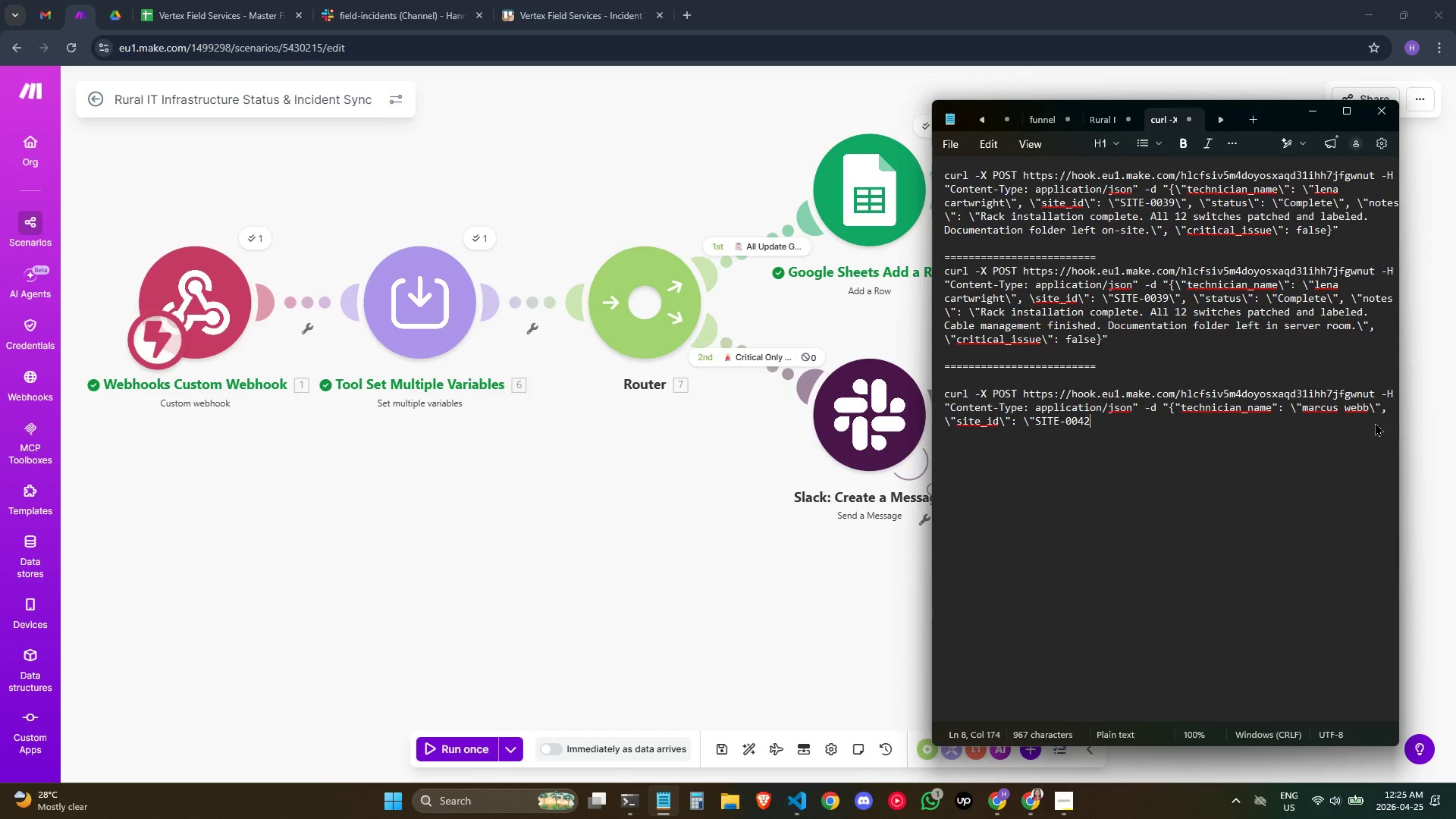 
left_click([1144, 434])
 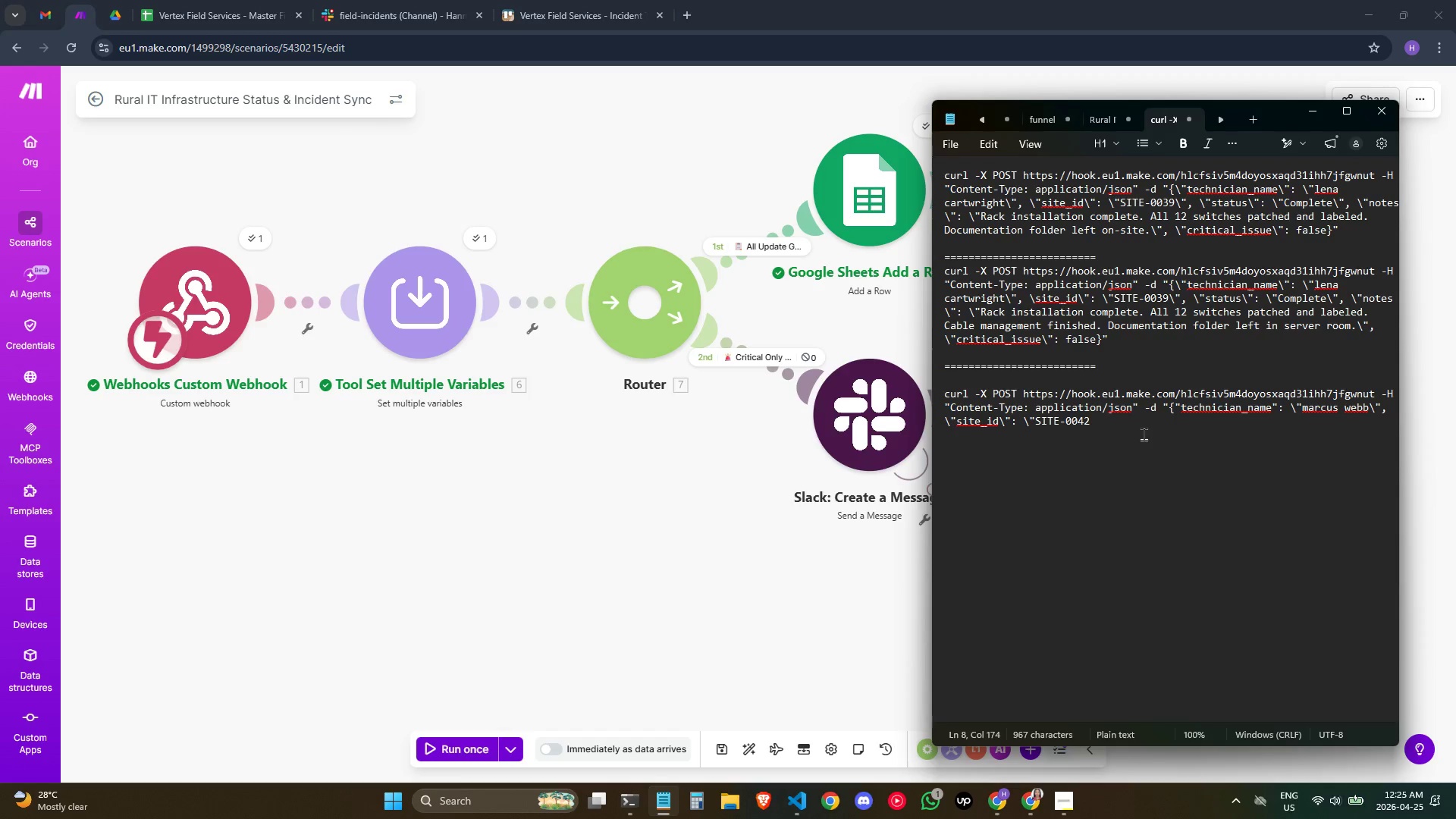 
wait(5.16)
 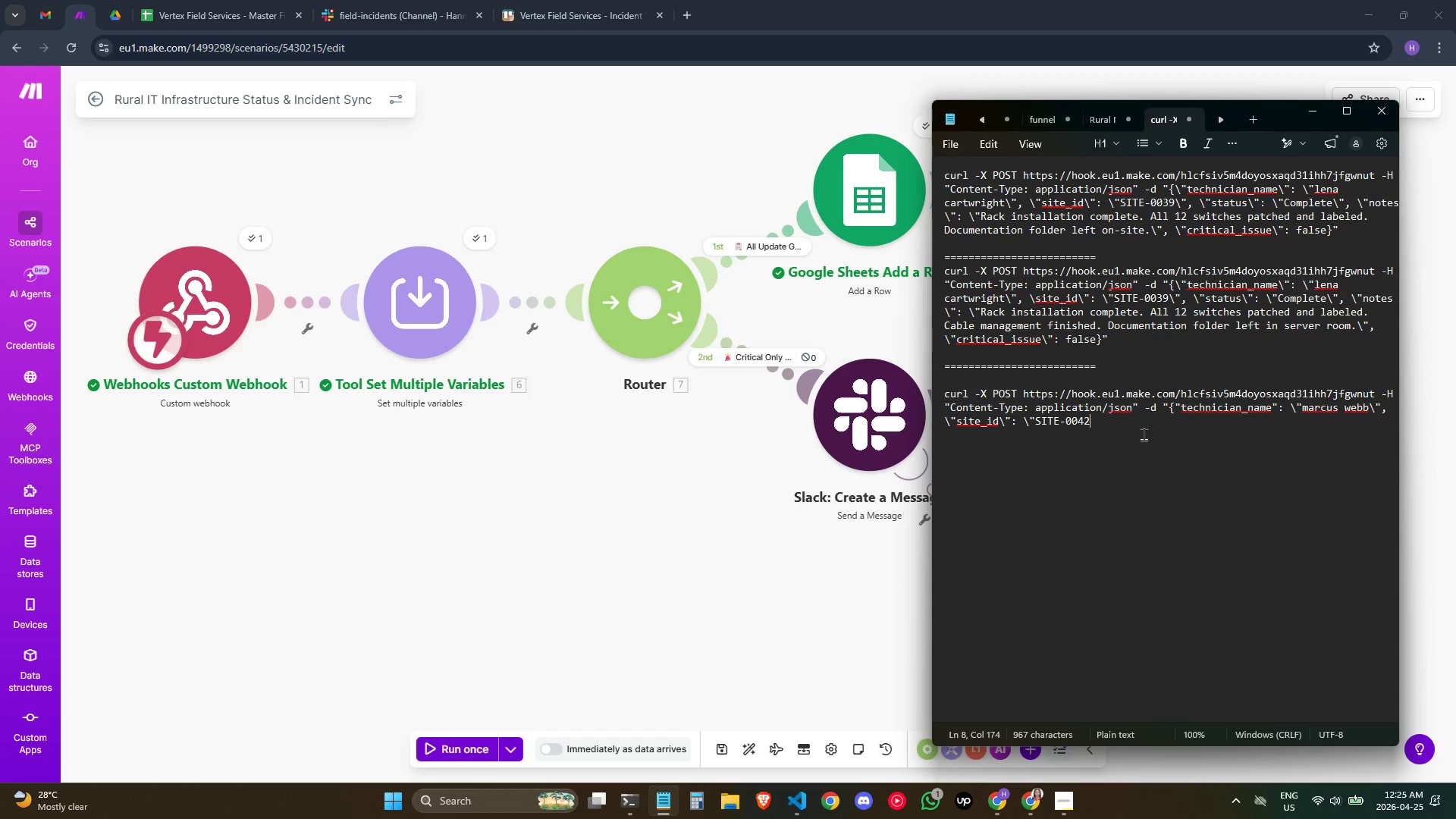 
key(Backslash)
 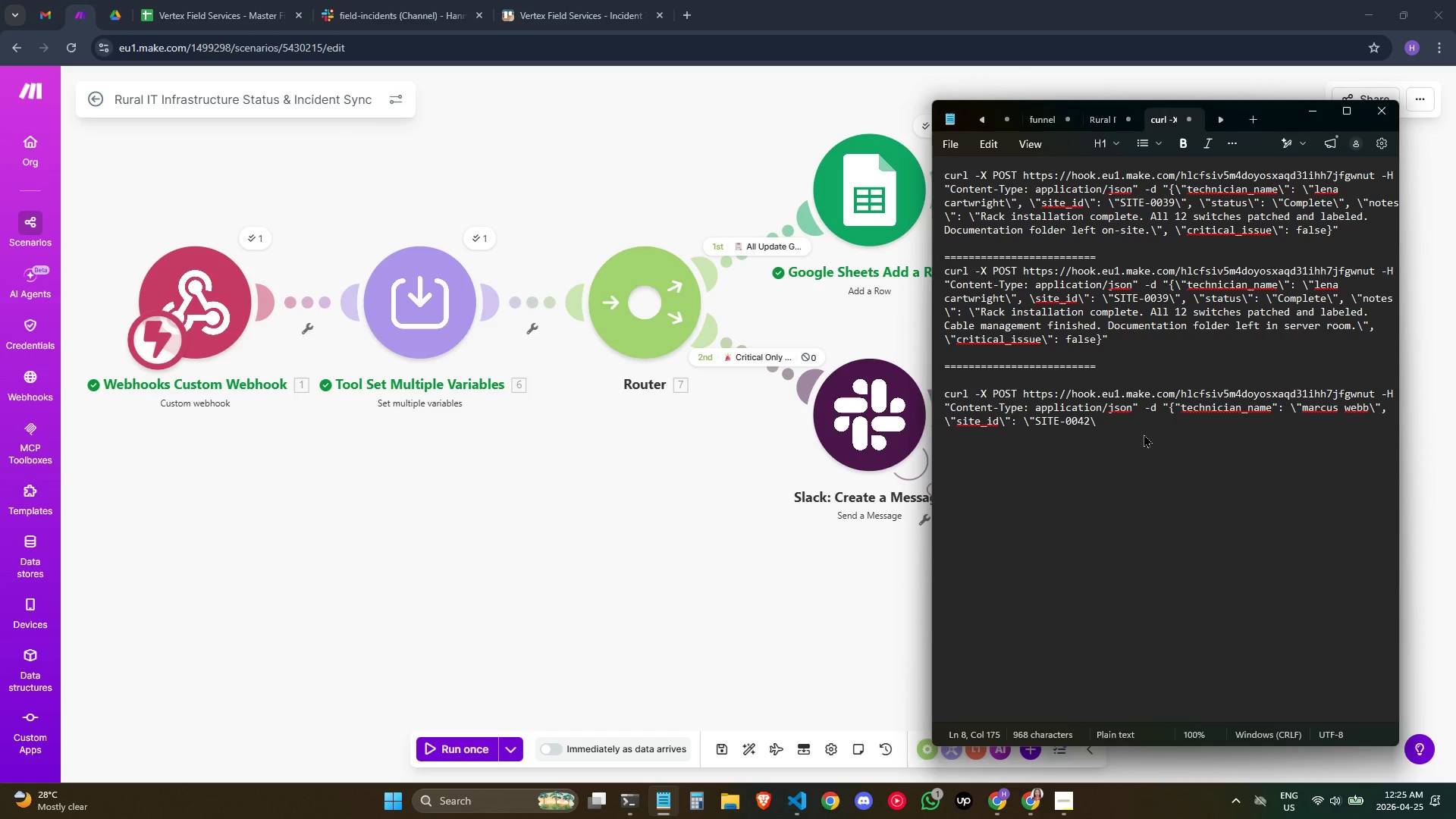 
key(Shift+Quote)
 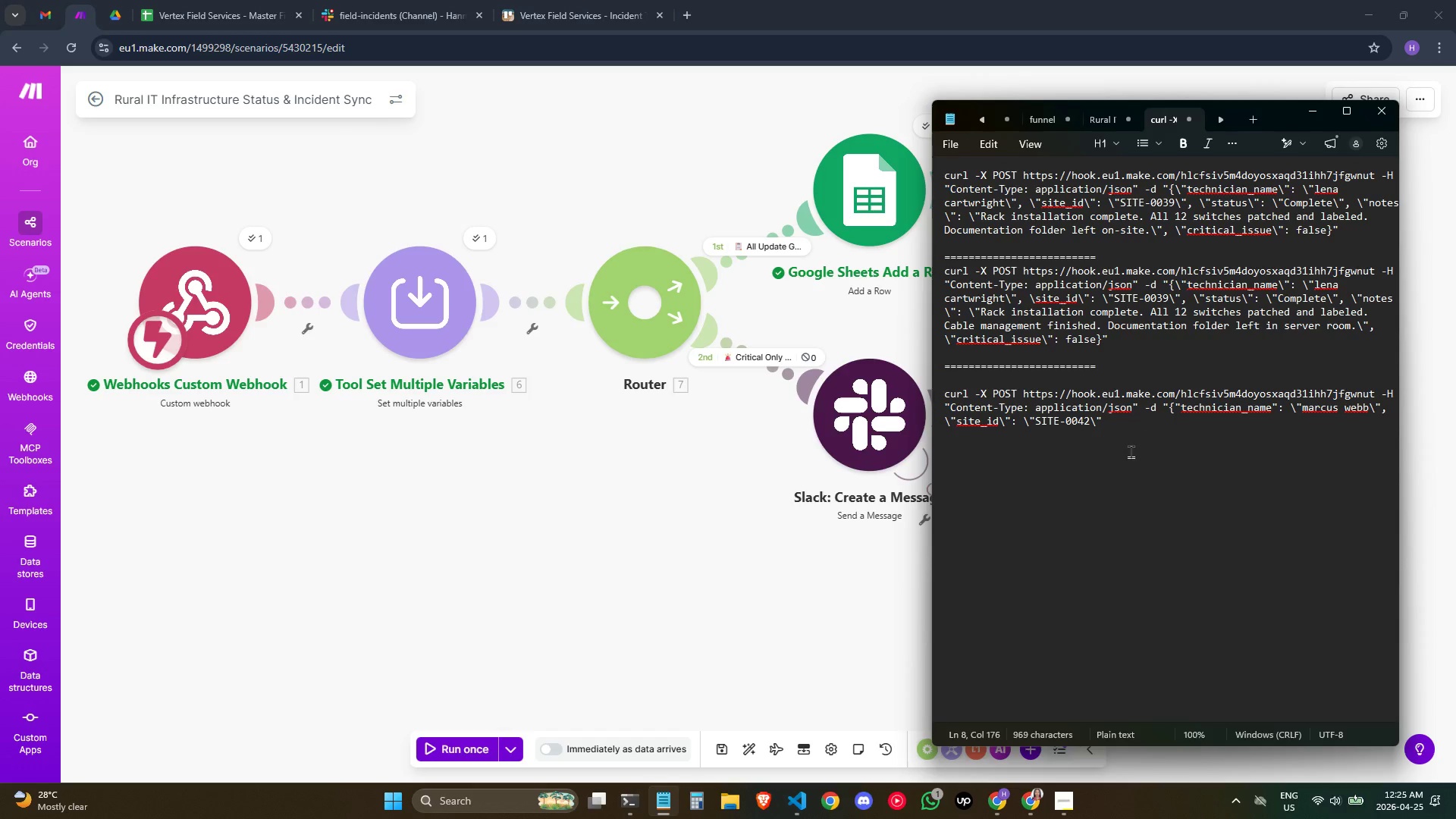 
wait(5.3)
 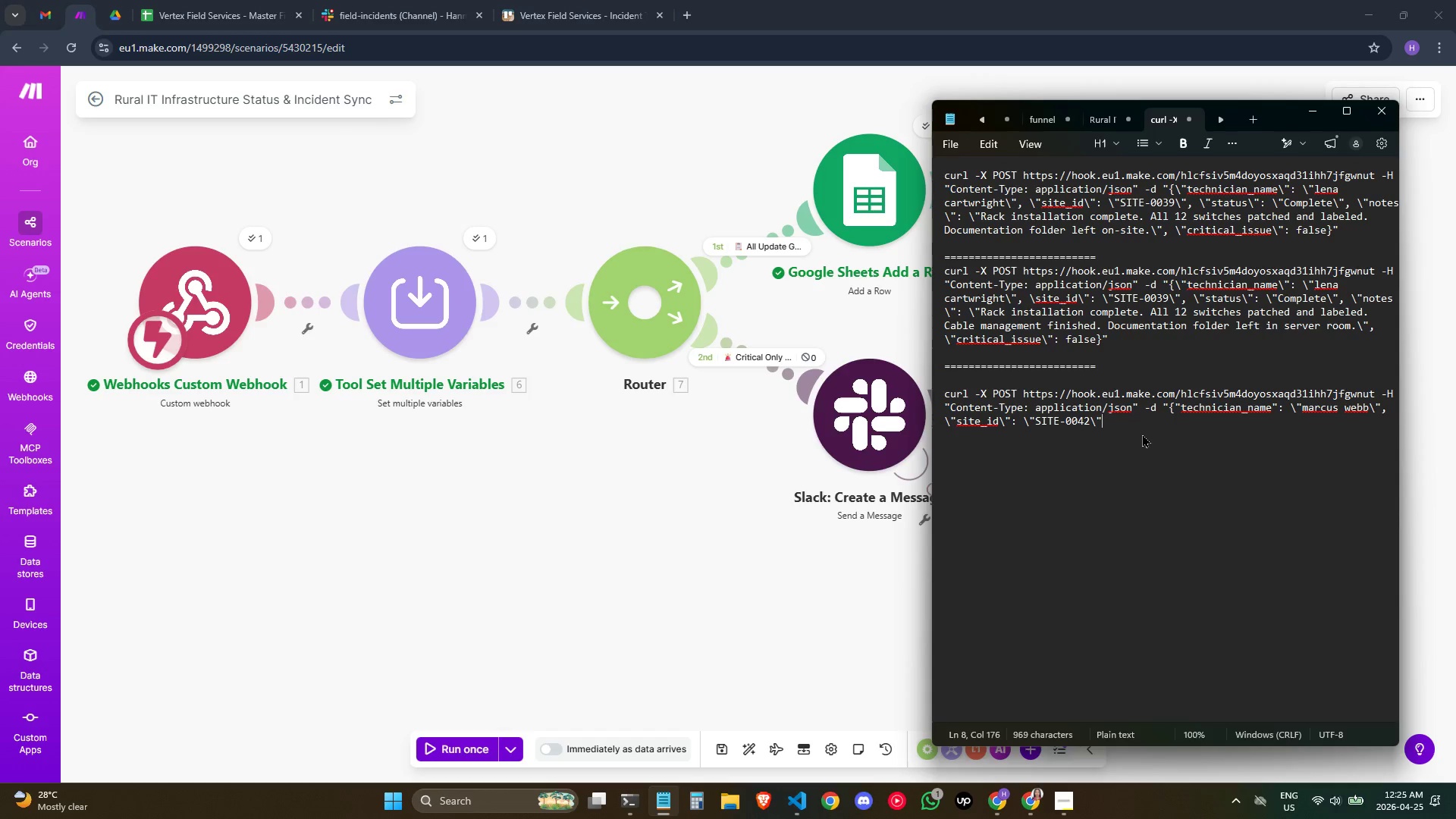 
key(Comma)
 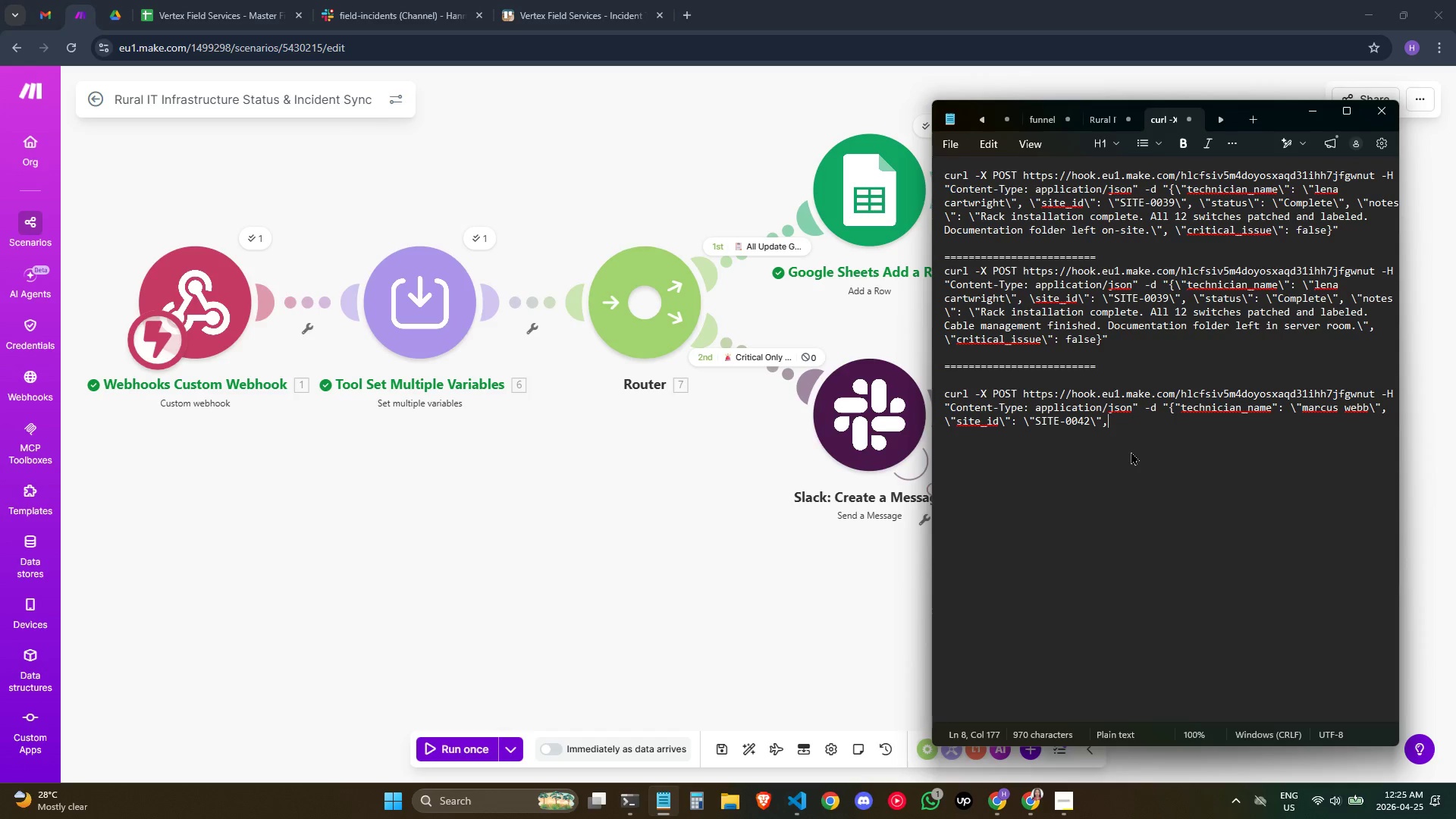 
key(Space)
 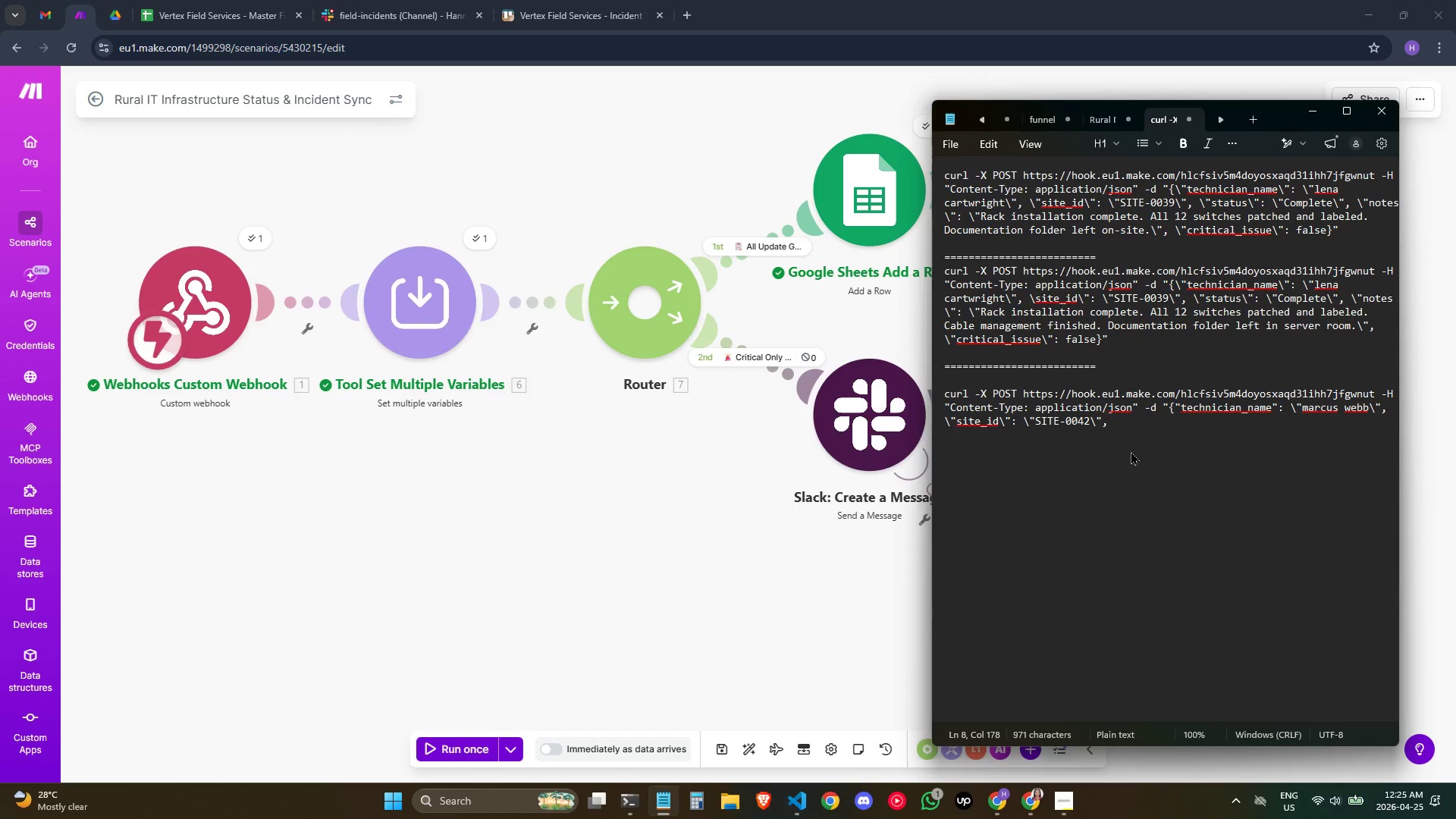 
key(Shift+Backslash)
 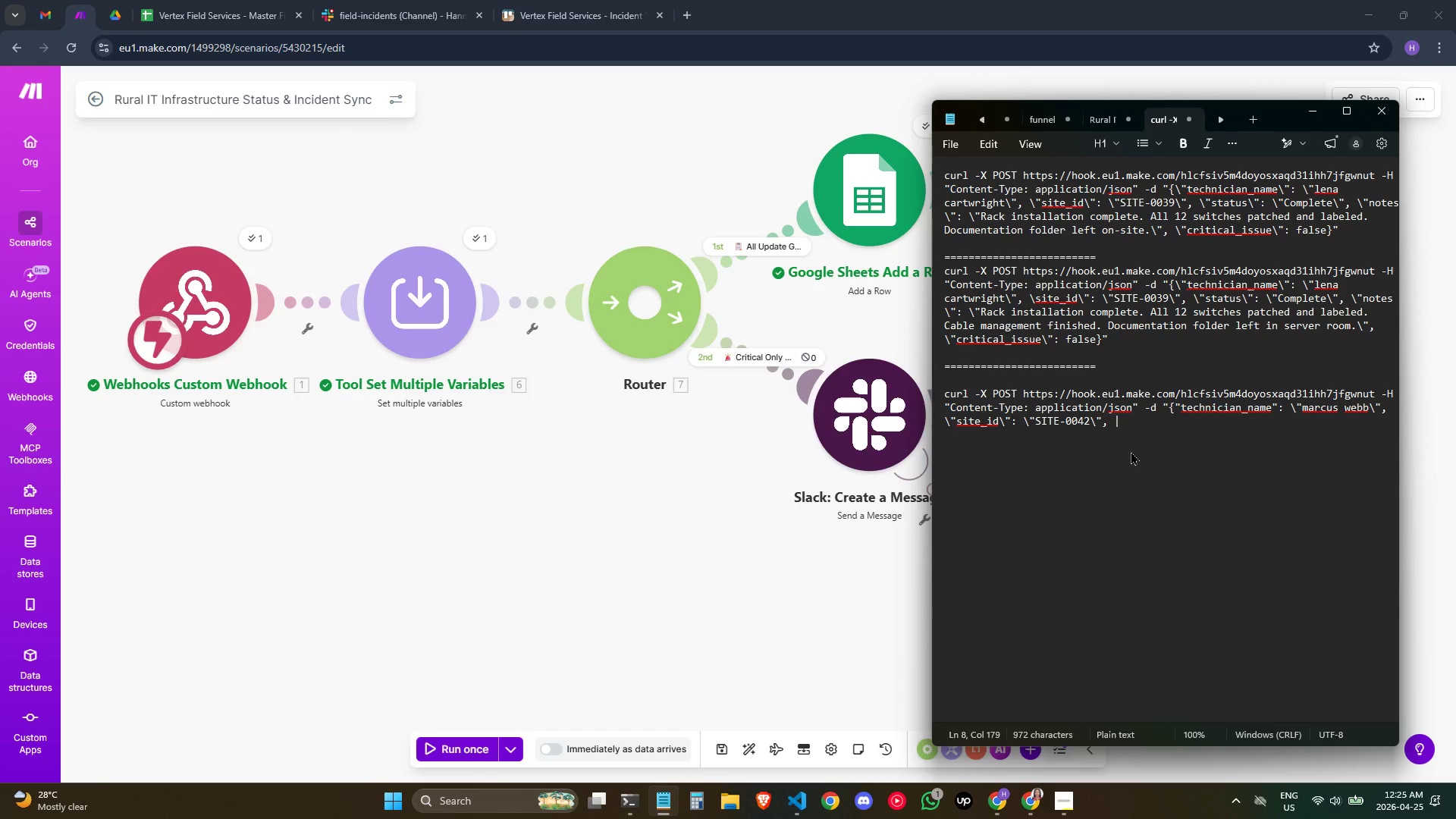 
key(Backspace)
 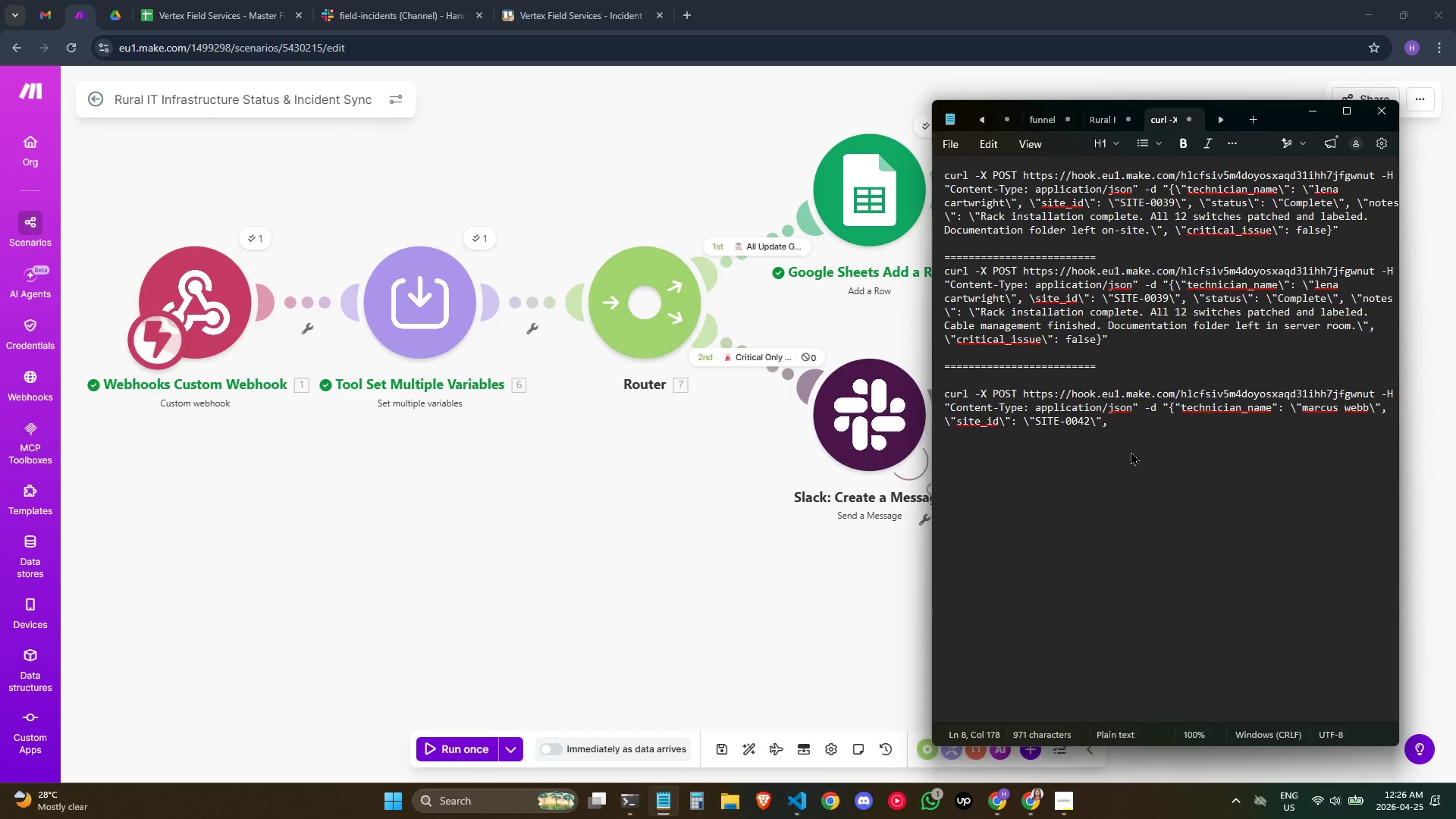 
wait(5.38)
 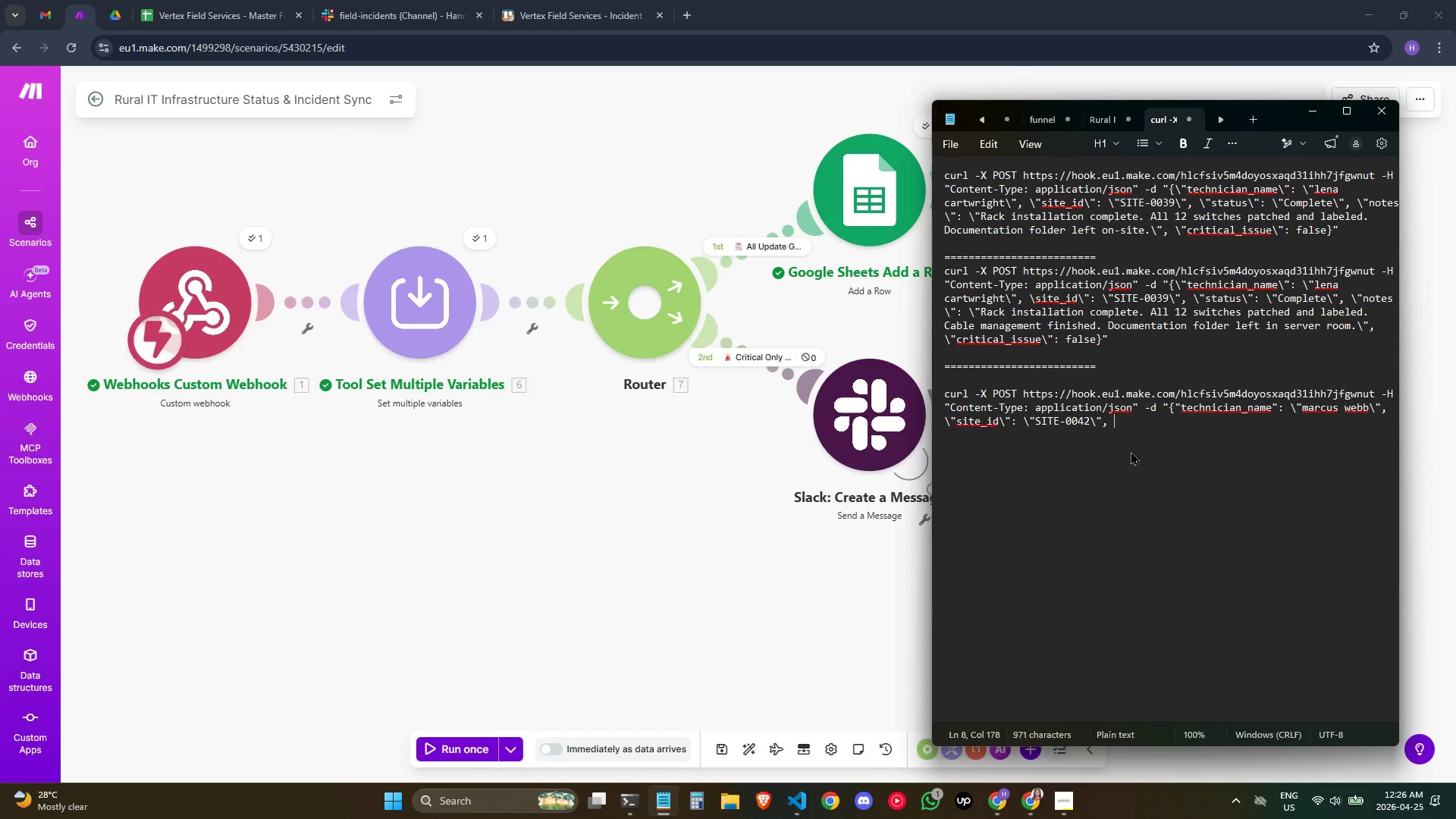 
type(\STATUS)
key(Backspace)
key(Backspace)
key(Backspace)
key(Backspace)
key(Backspace)
key(Backspace)
type(status")
key(Backspace)
type(\",)
key(Backspace)
type( \"Blocked)
 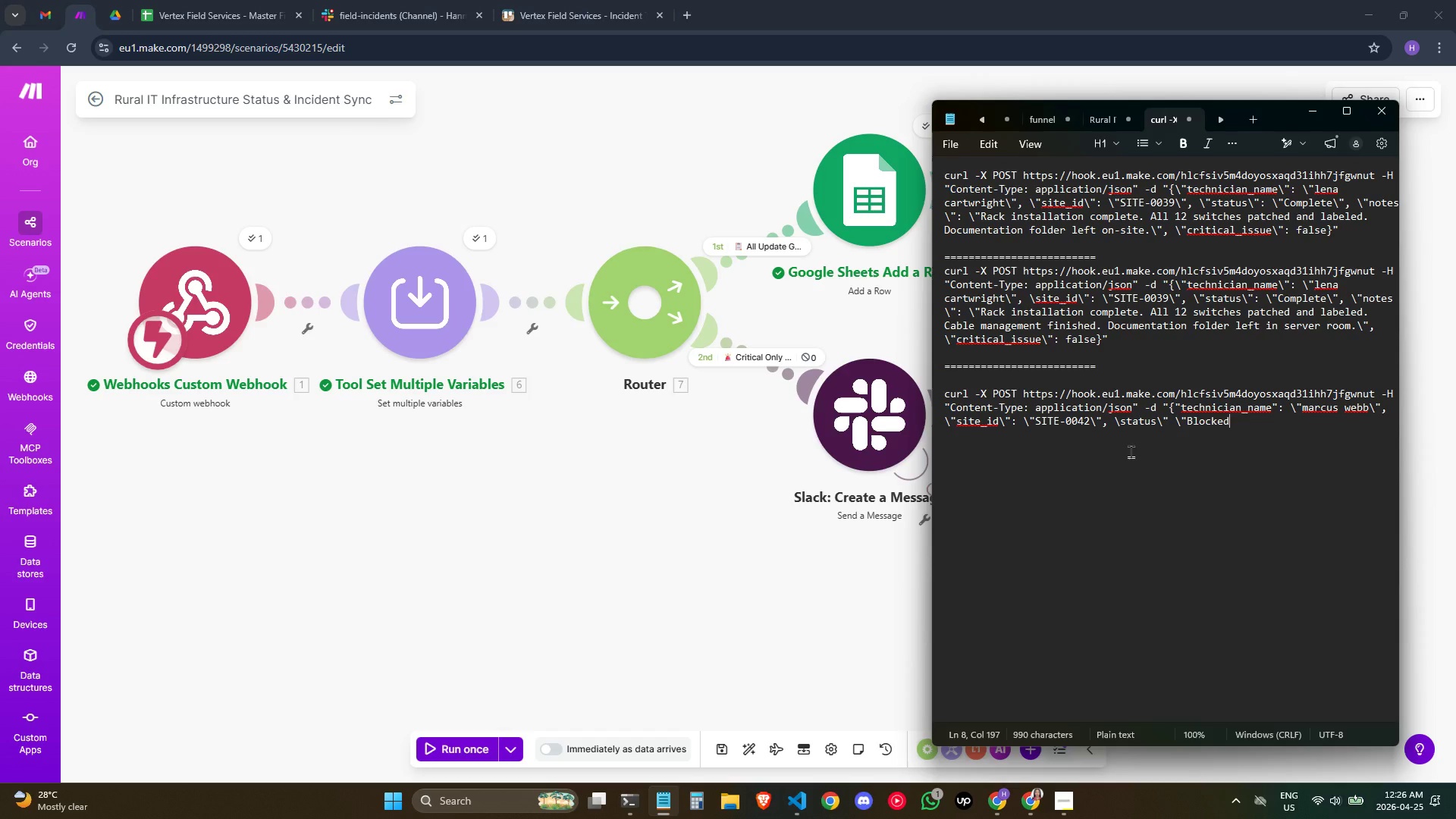 
wait(6.06)
 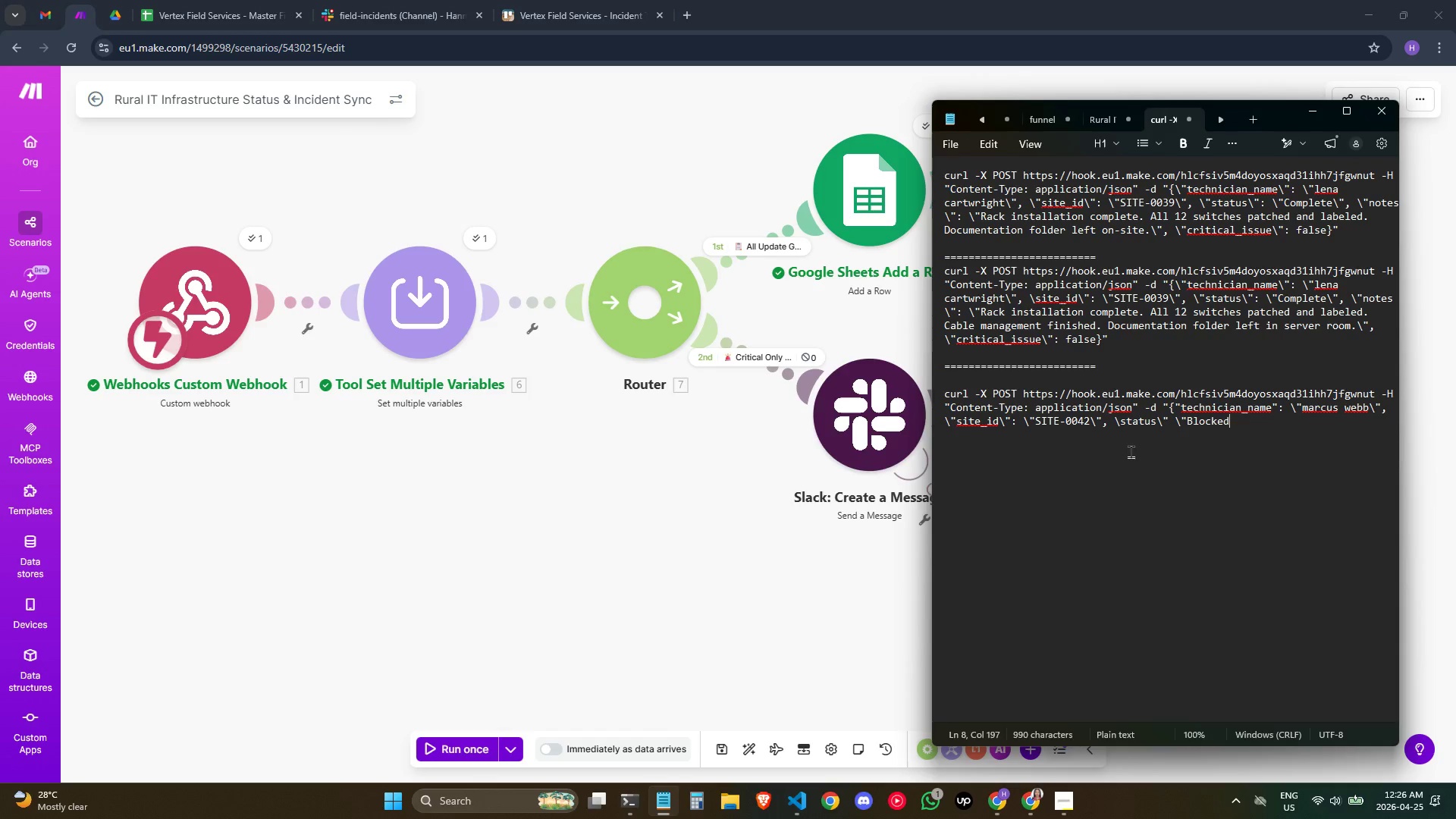 
key(Backslash)
 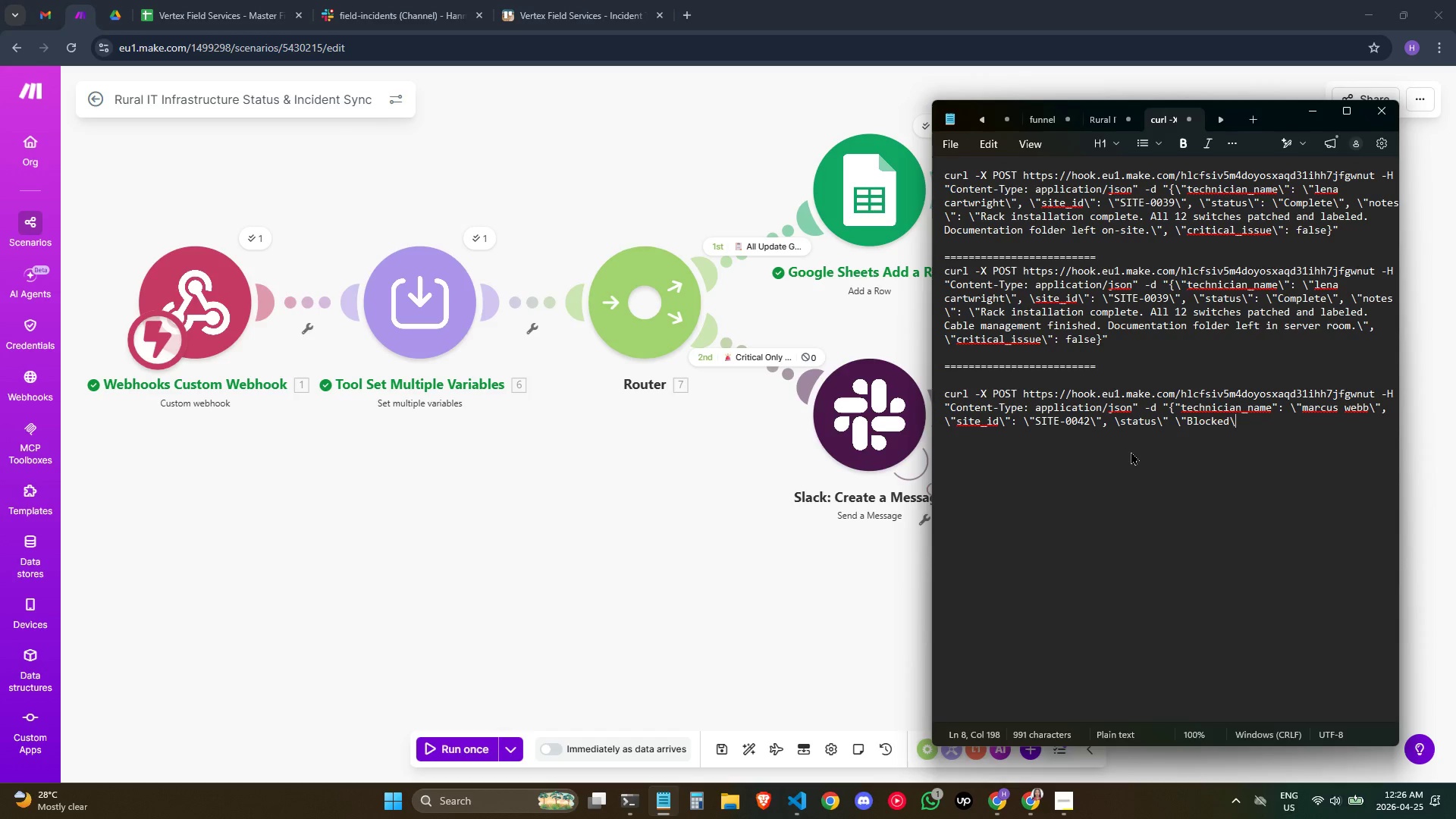 
key(Shift+Quote)
 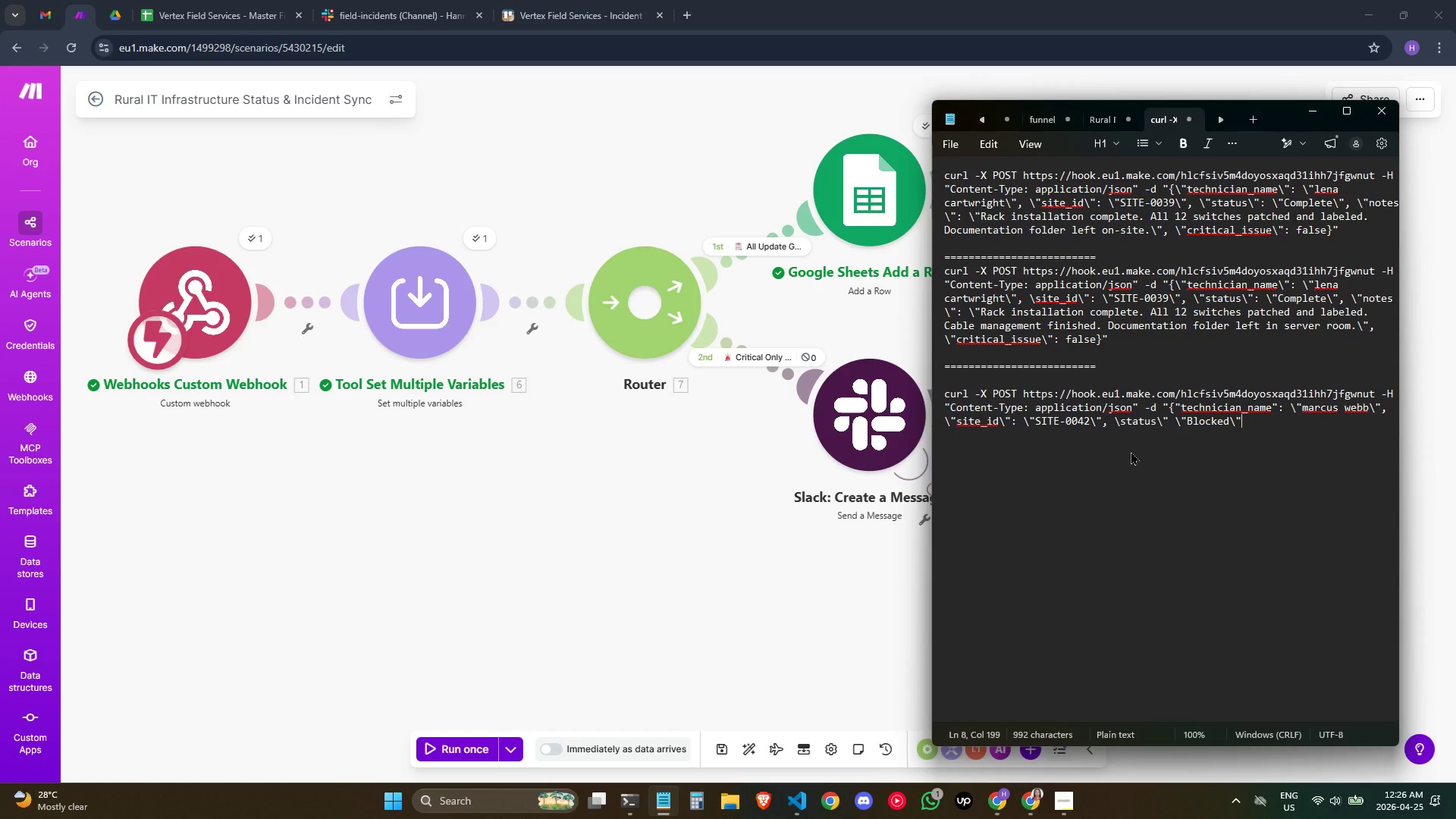 
type(, \"notes\": \"Fiber splie damaged)
 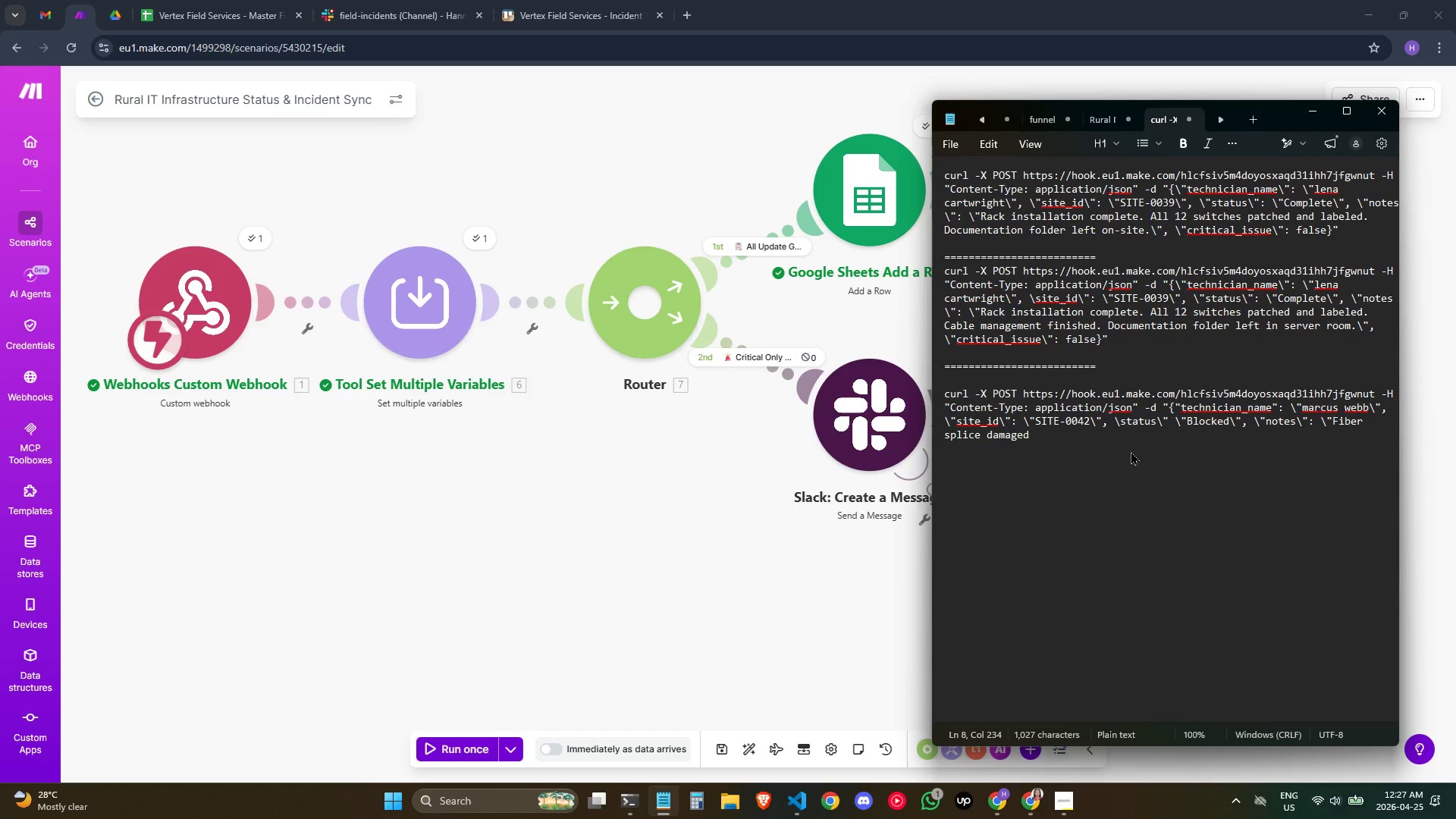 
 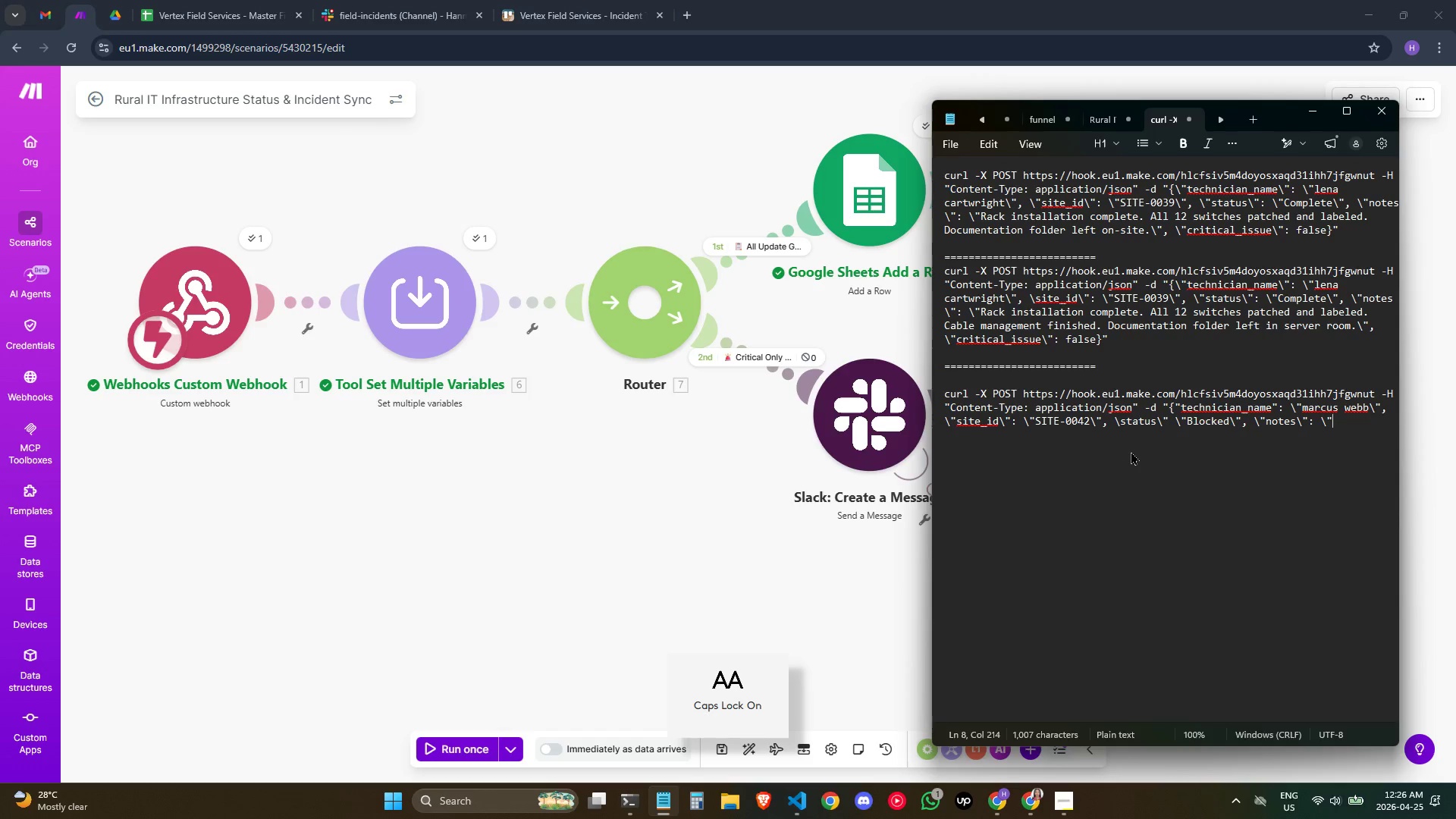 
hold_key(key=C, duration=0.38)
 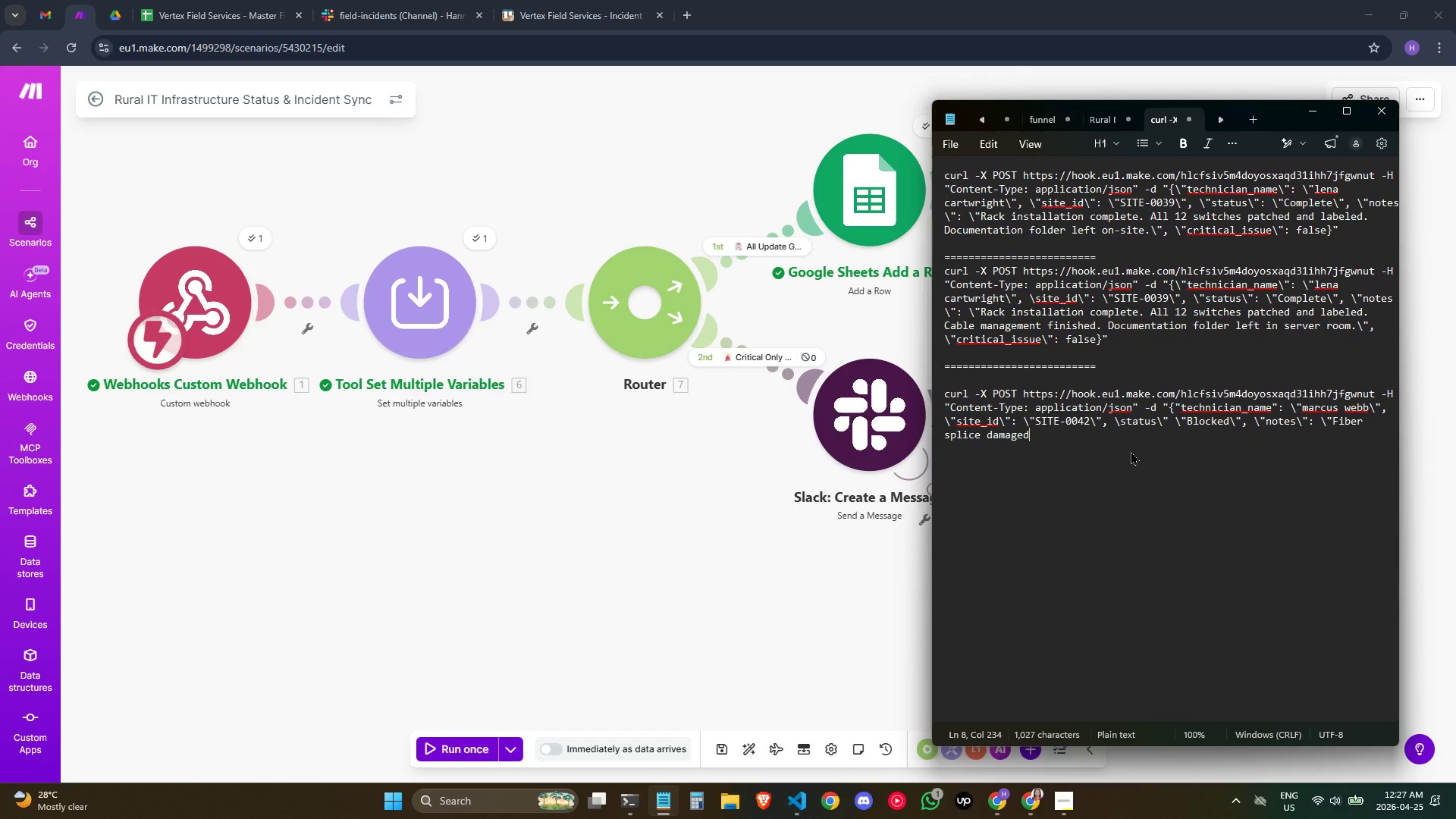 
type( at junction box J-7. Cannot complete uplink without a 50am)
key(Backspace)
key(Backspace)
type(m replacement)
 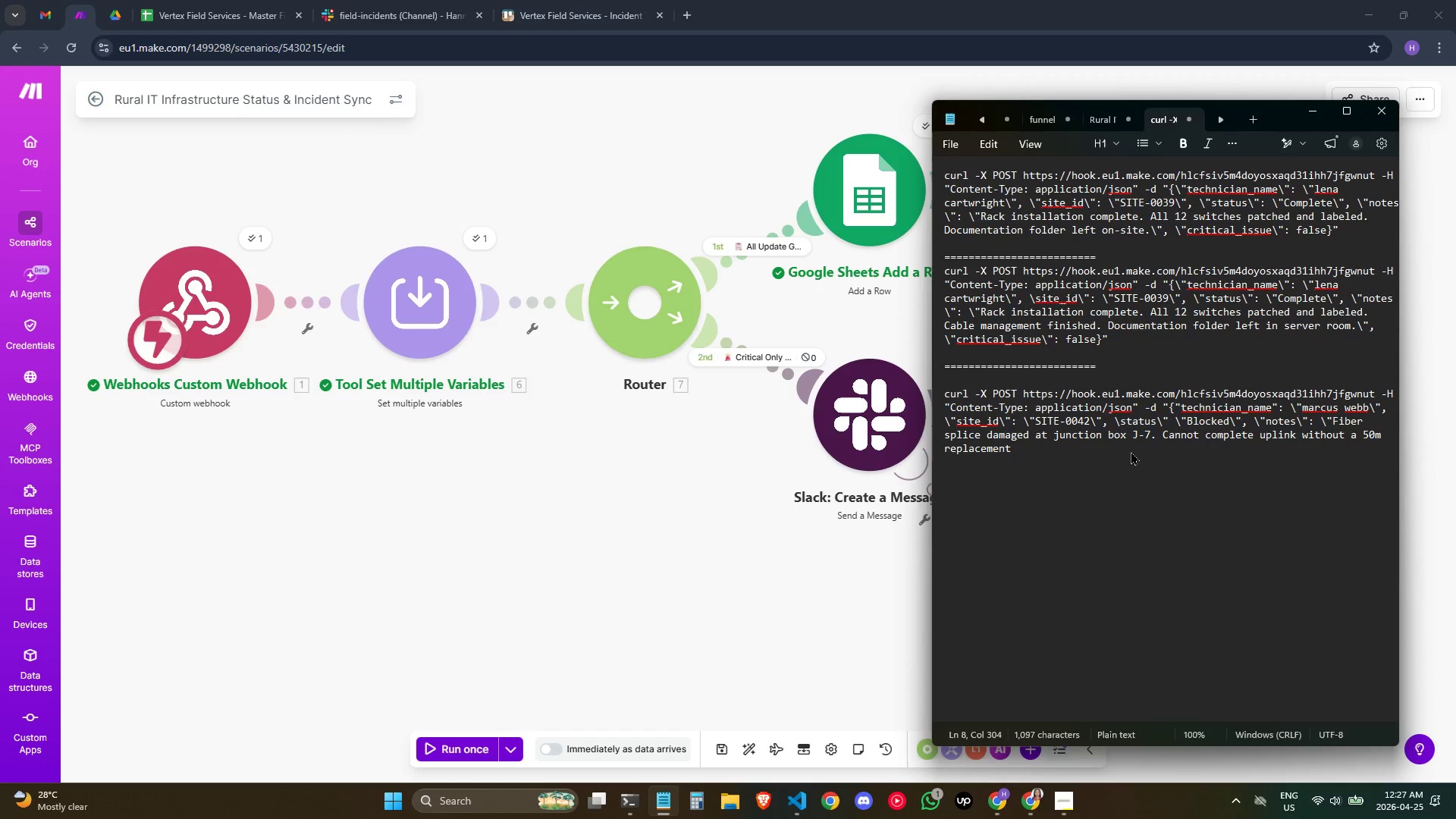 
type( cable. All rack work is halted)
 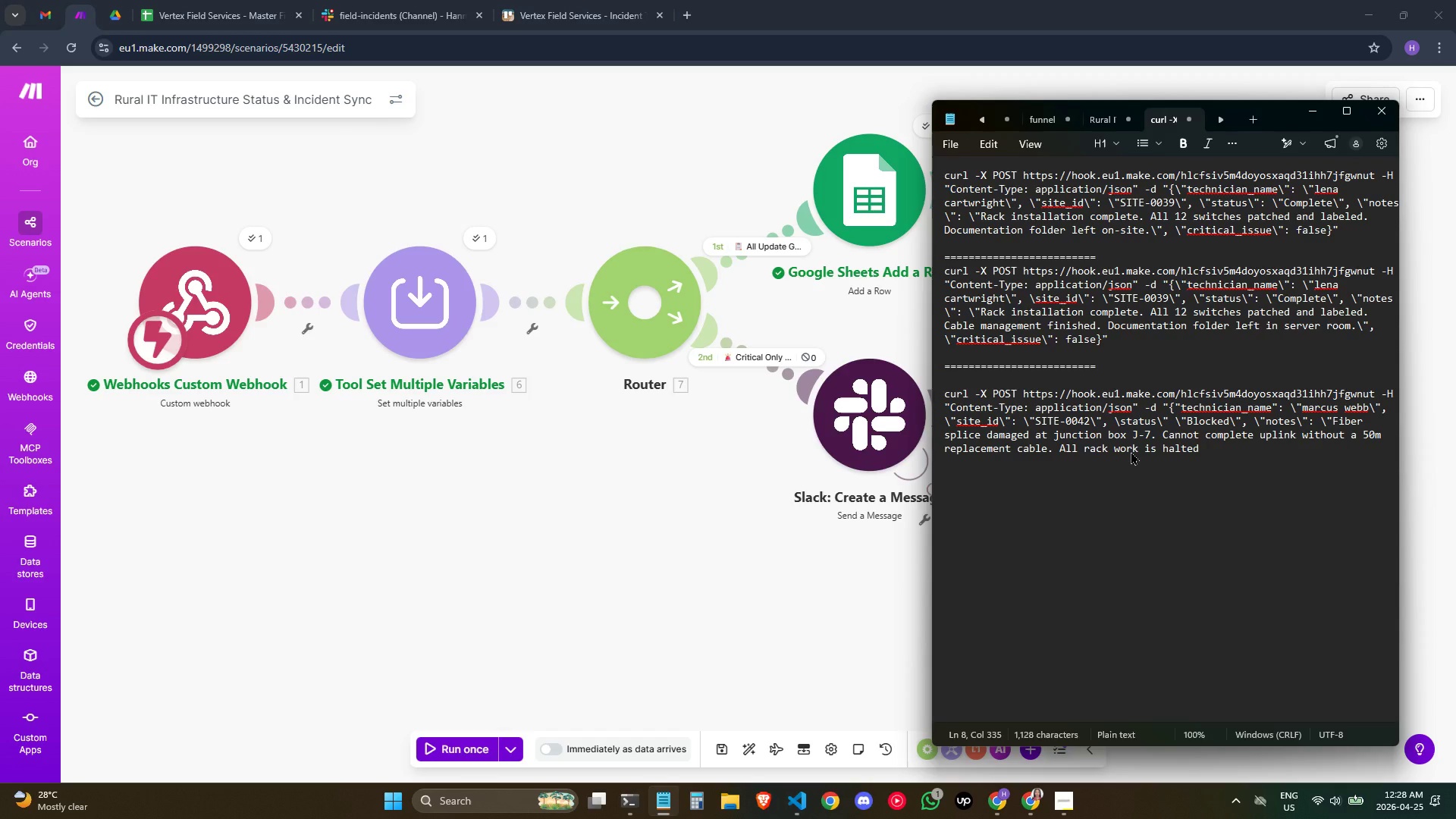 
wait(5.3)
 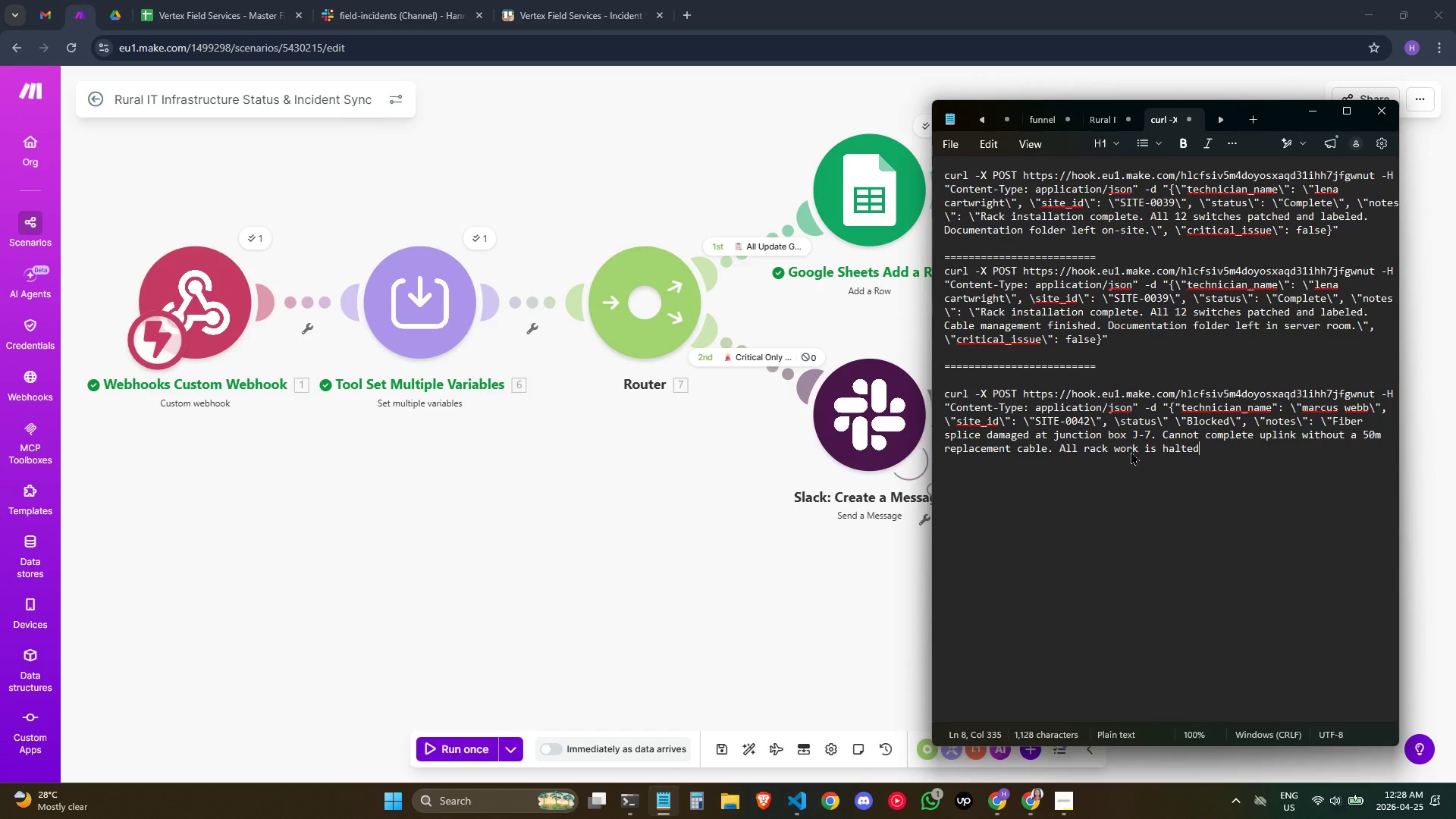 
type( until resolved. Site is currently oo)
key(Backspace)
type(ffline.\", \"critical )
key(Backspace)
type(_iss)
 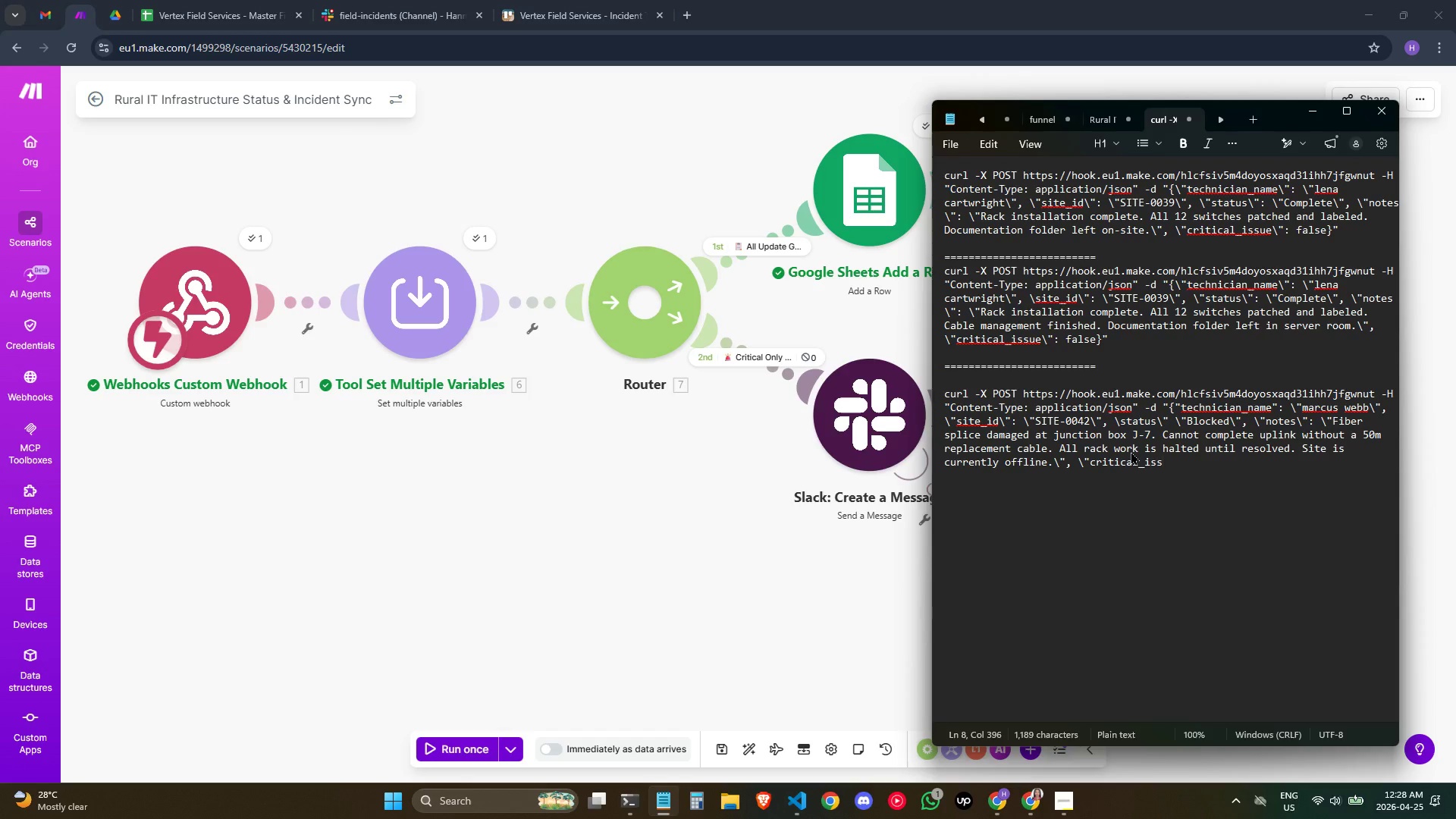 
wait(5.72)
 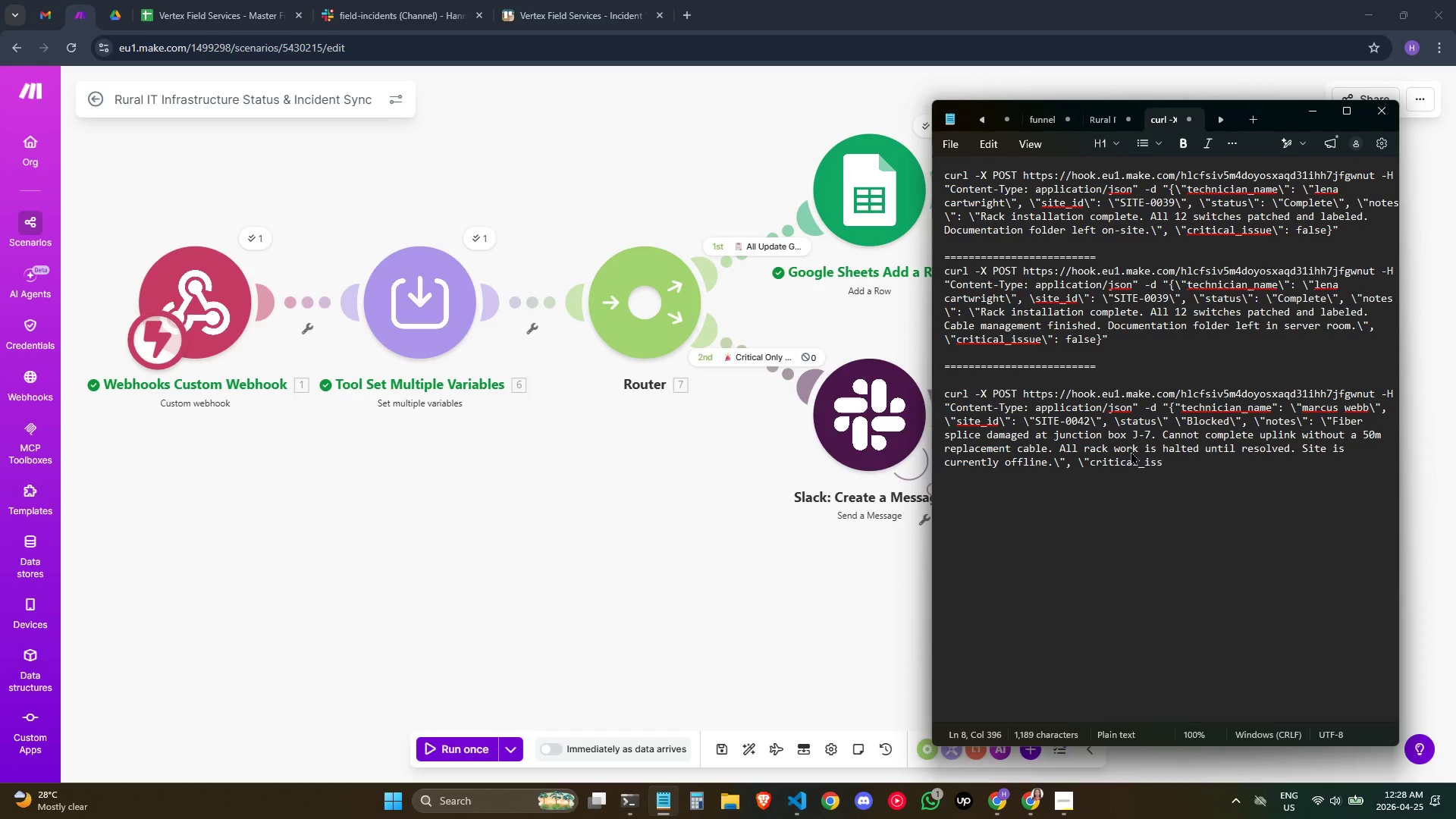 
type(ue)
 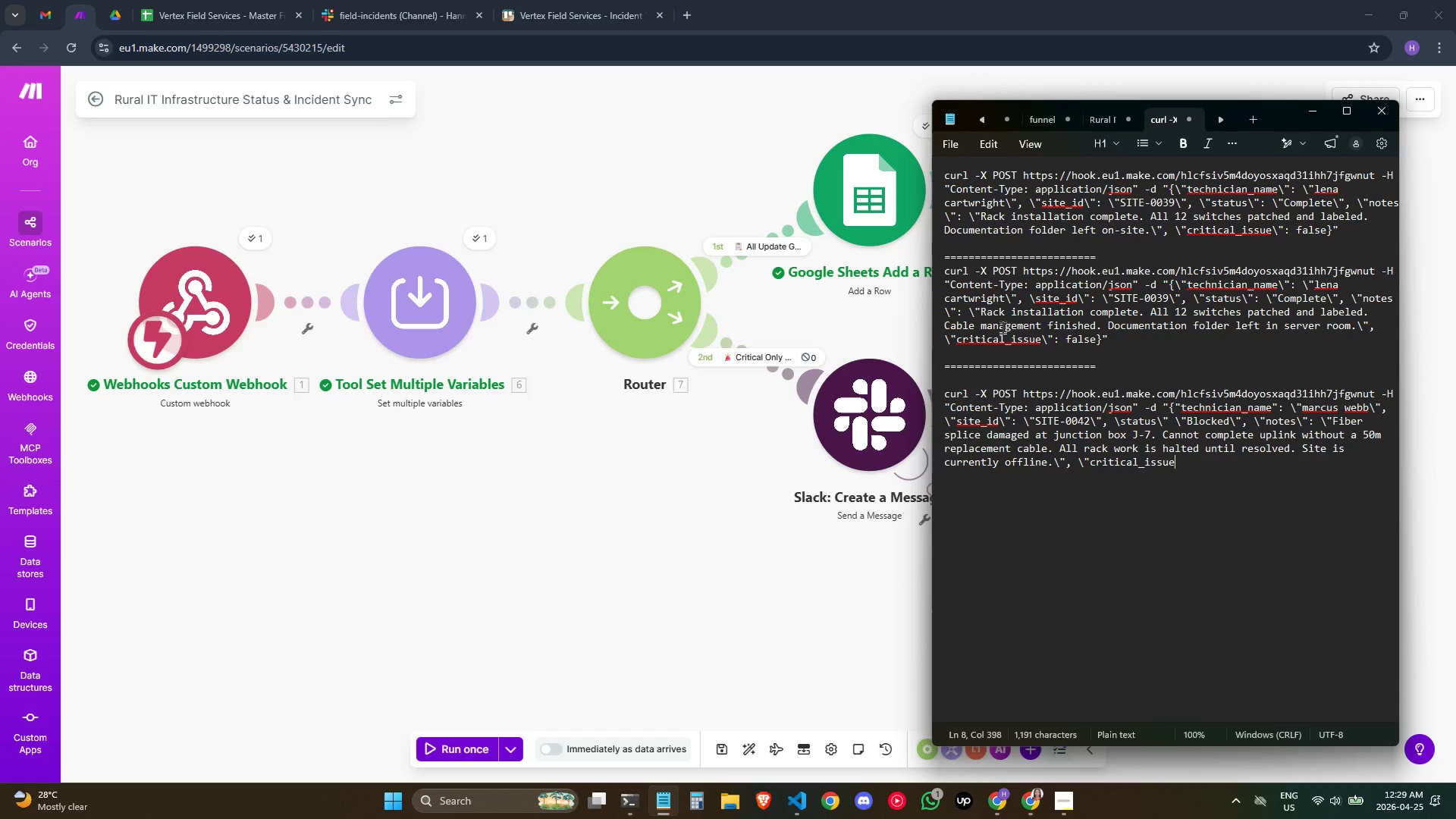 
wait(38.02)
 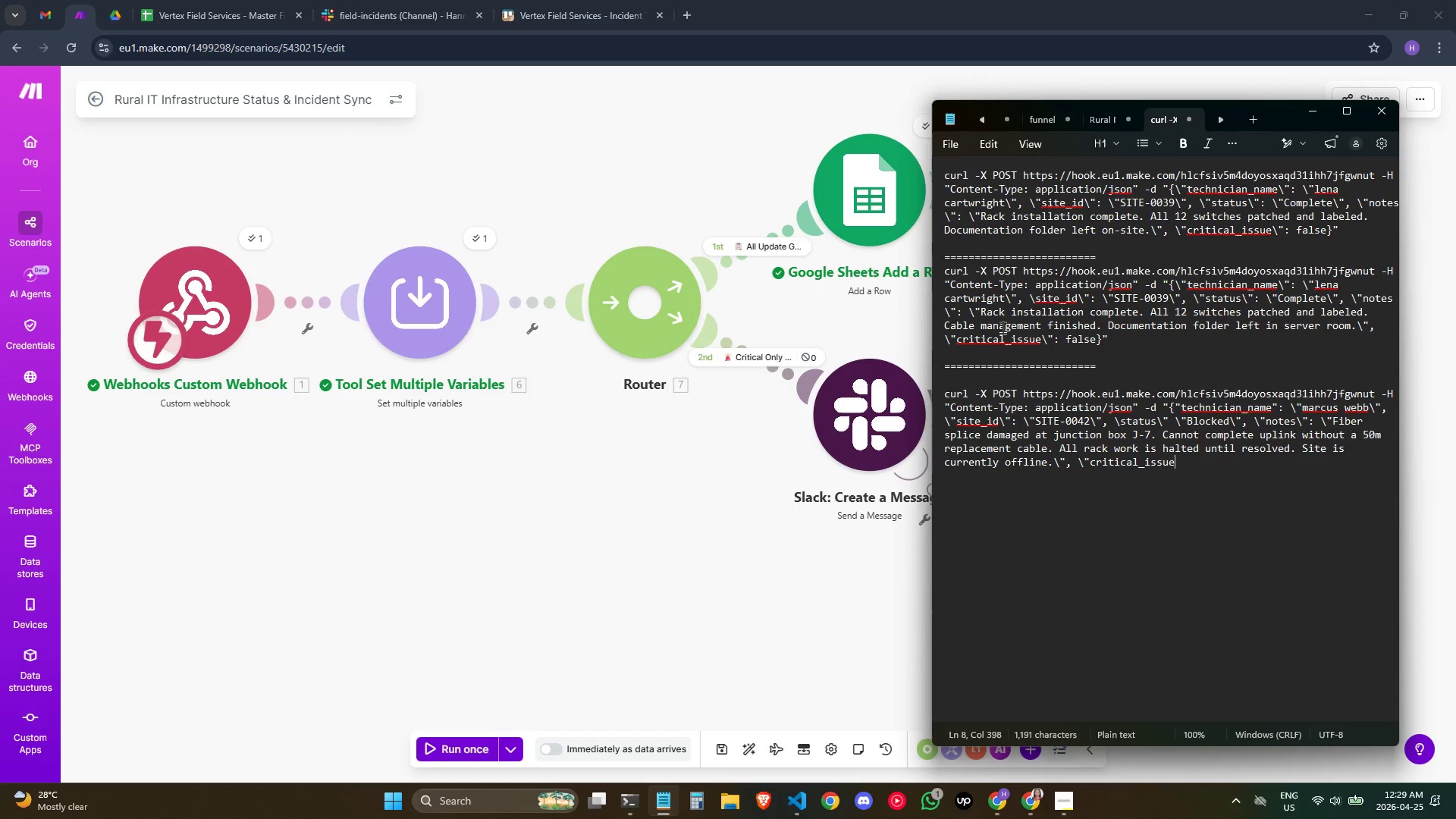 
key(Backslash)
 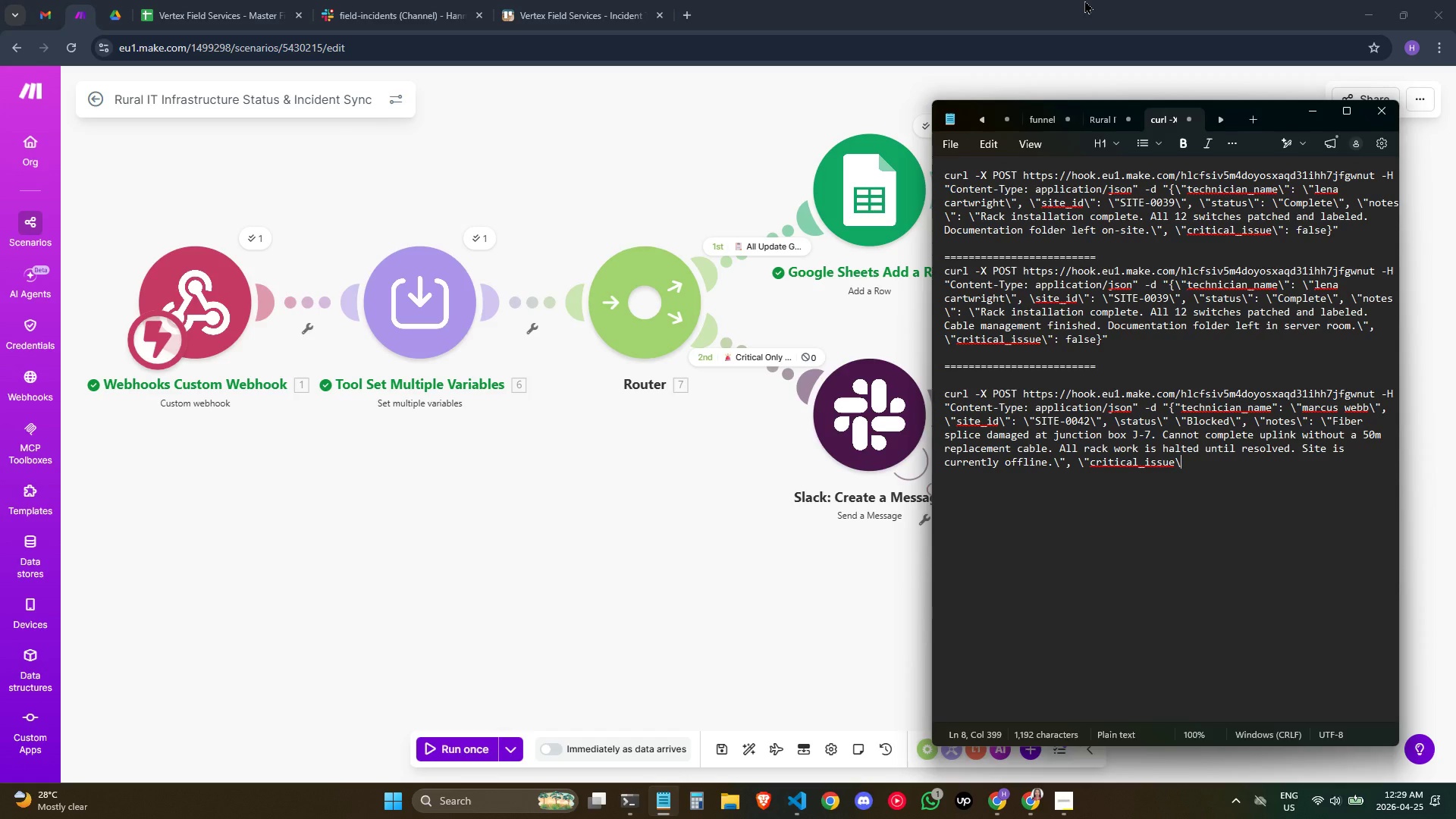 
wait(27.55)
 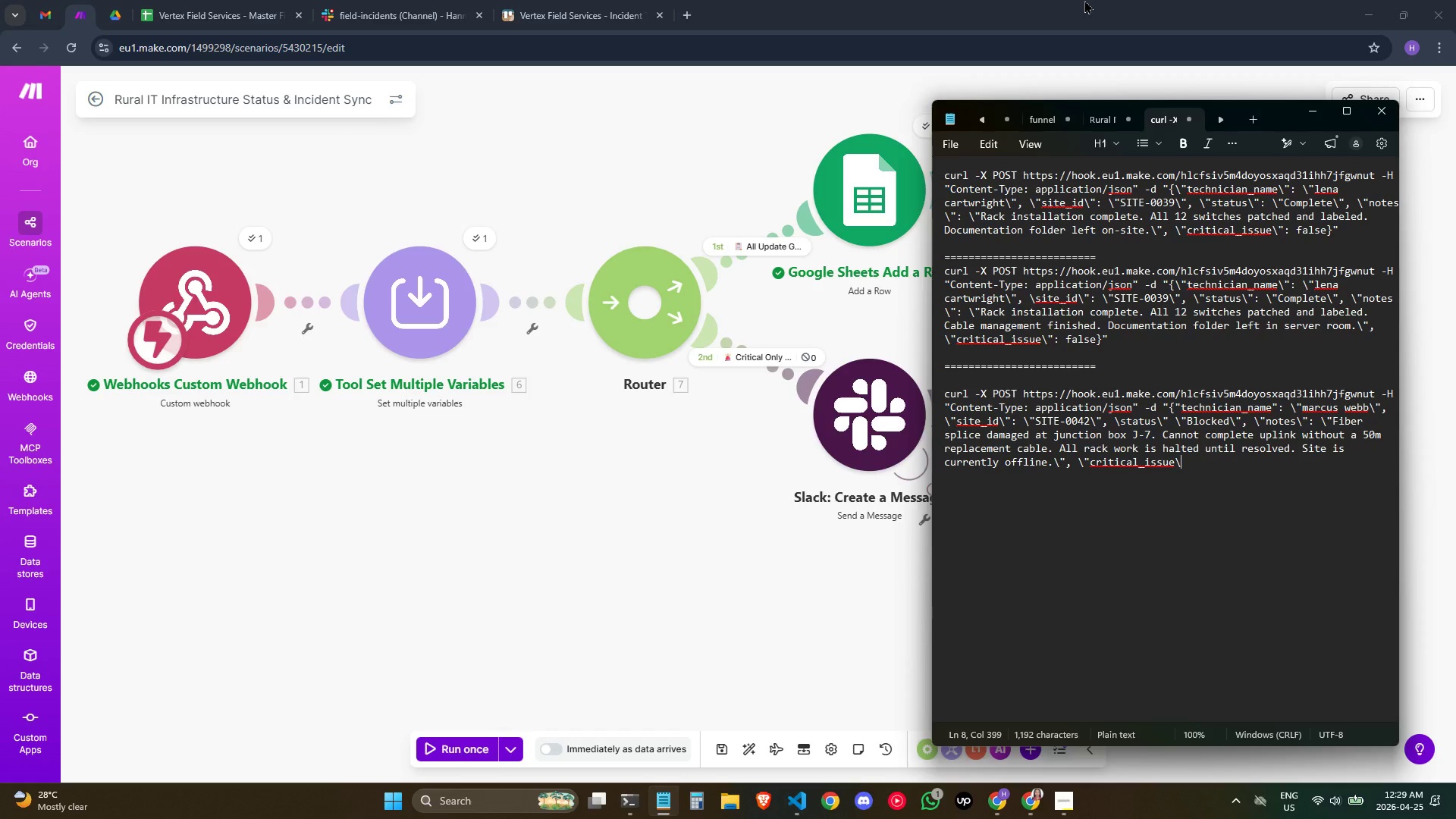 
type(" true}")
 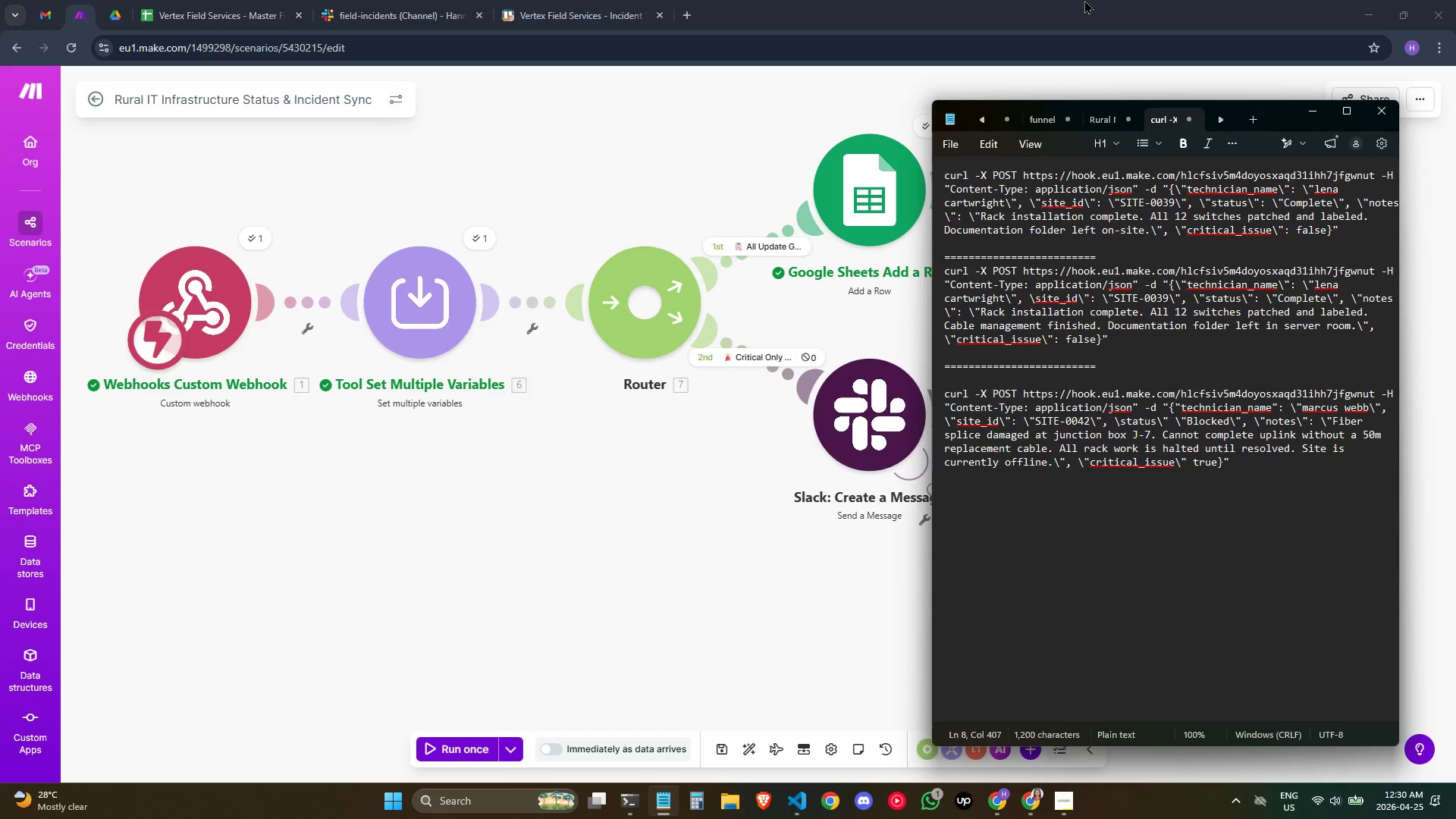 
wait(10.31)
 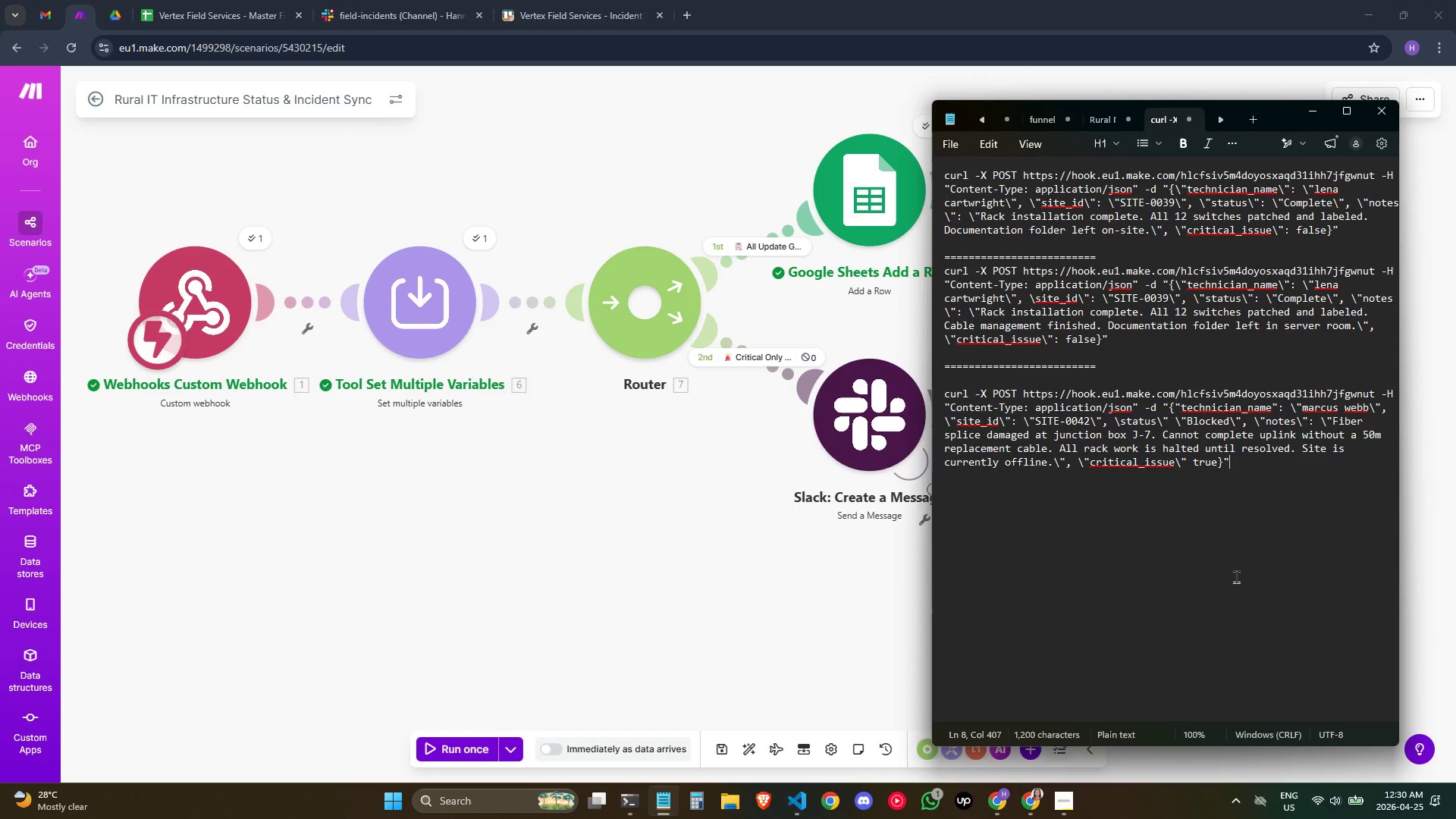 
key(Backslash)
 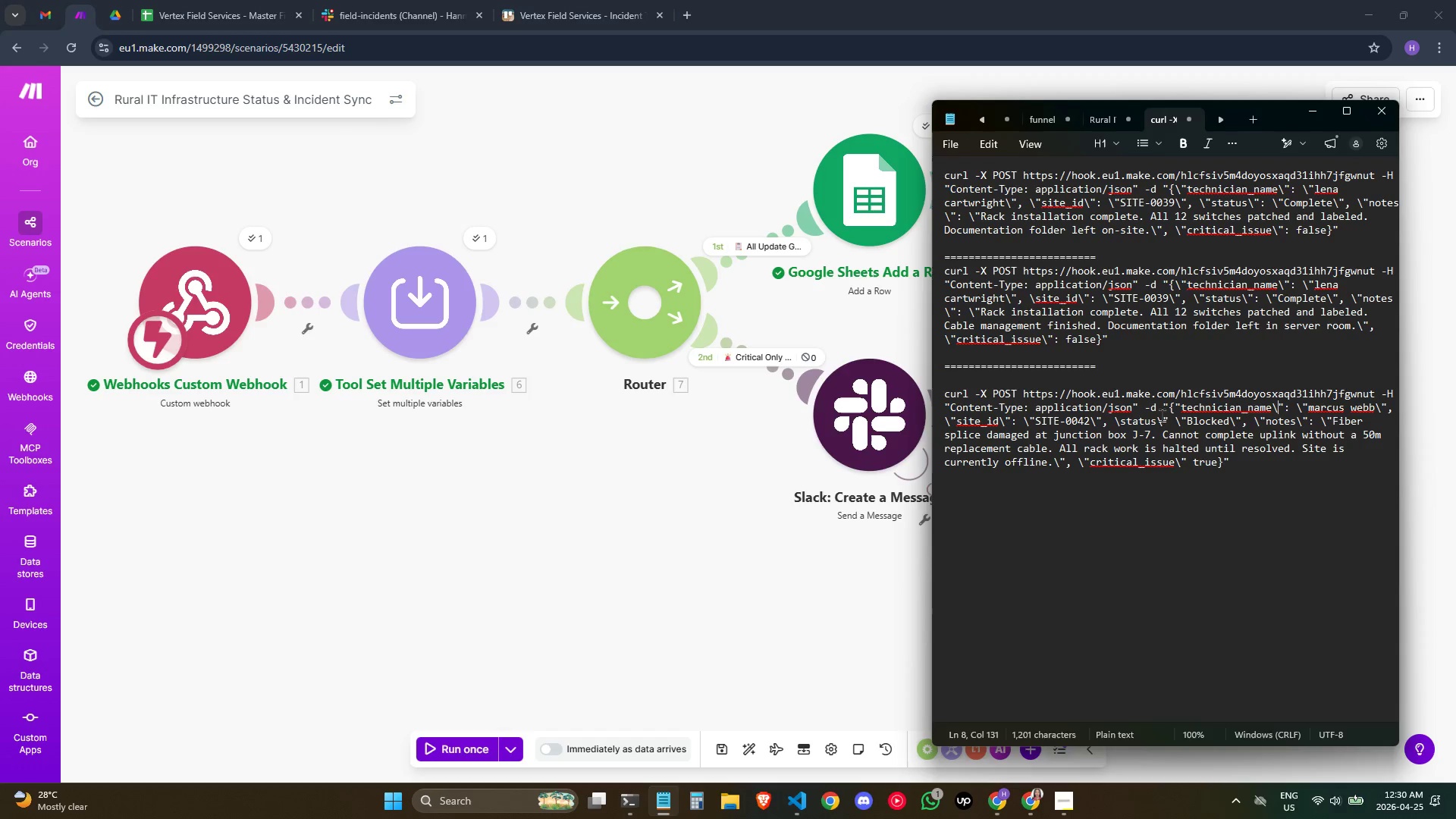 
left_click([1175, 409])
 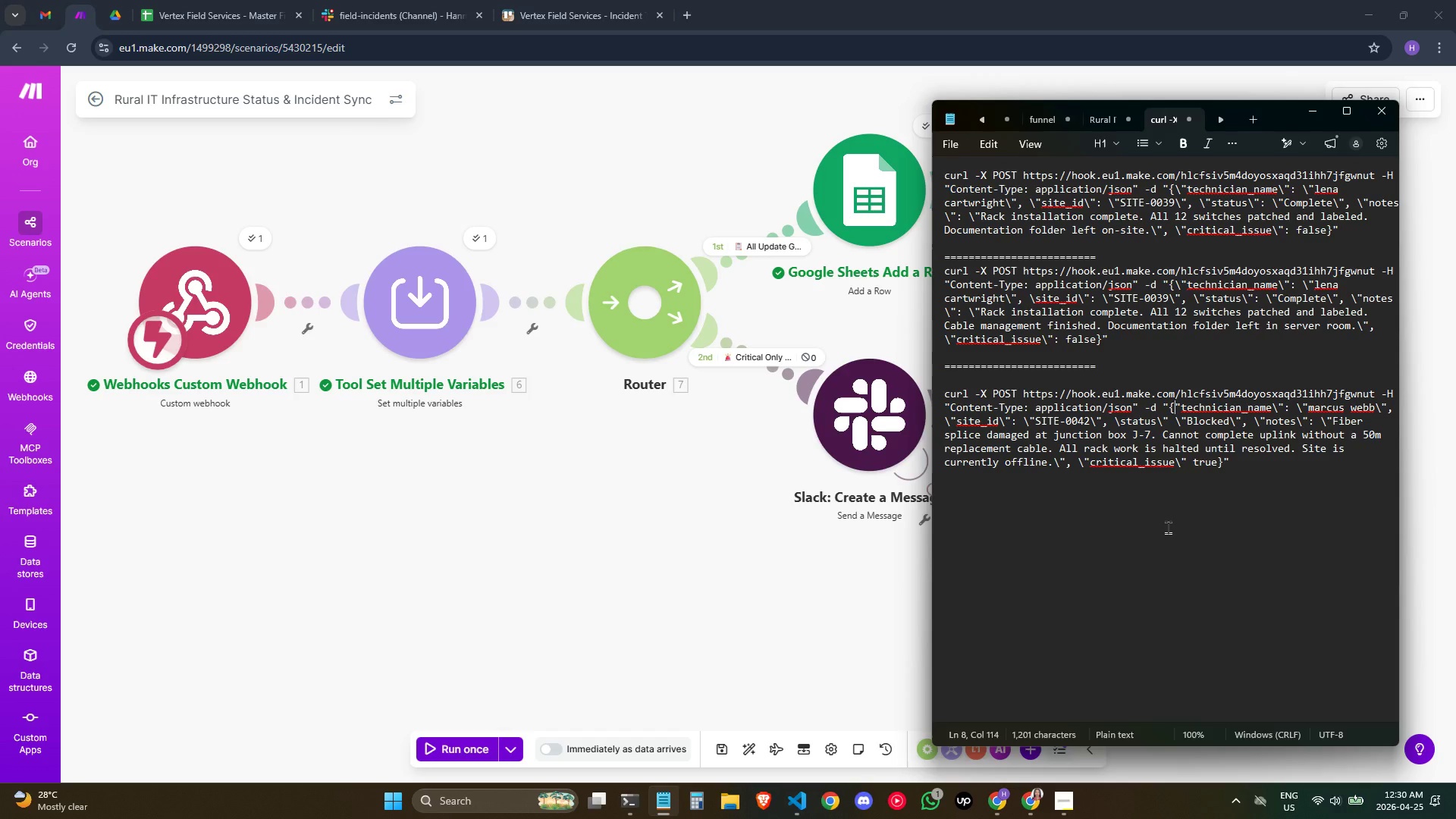 
key(Backslash)
 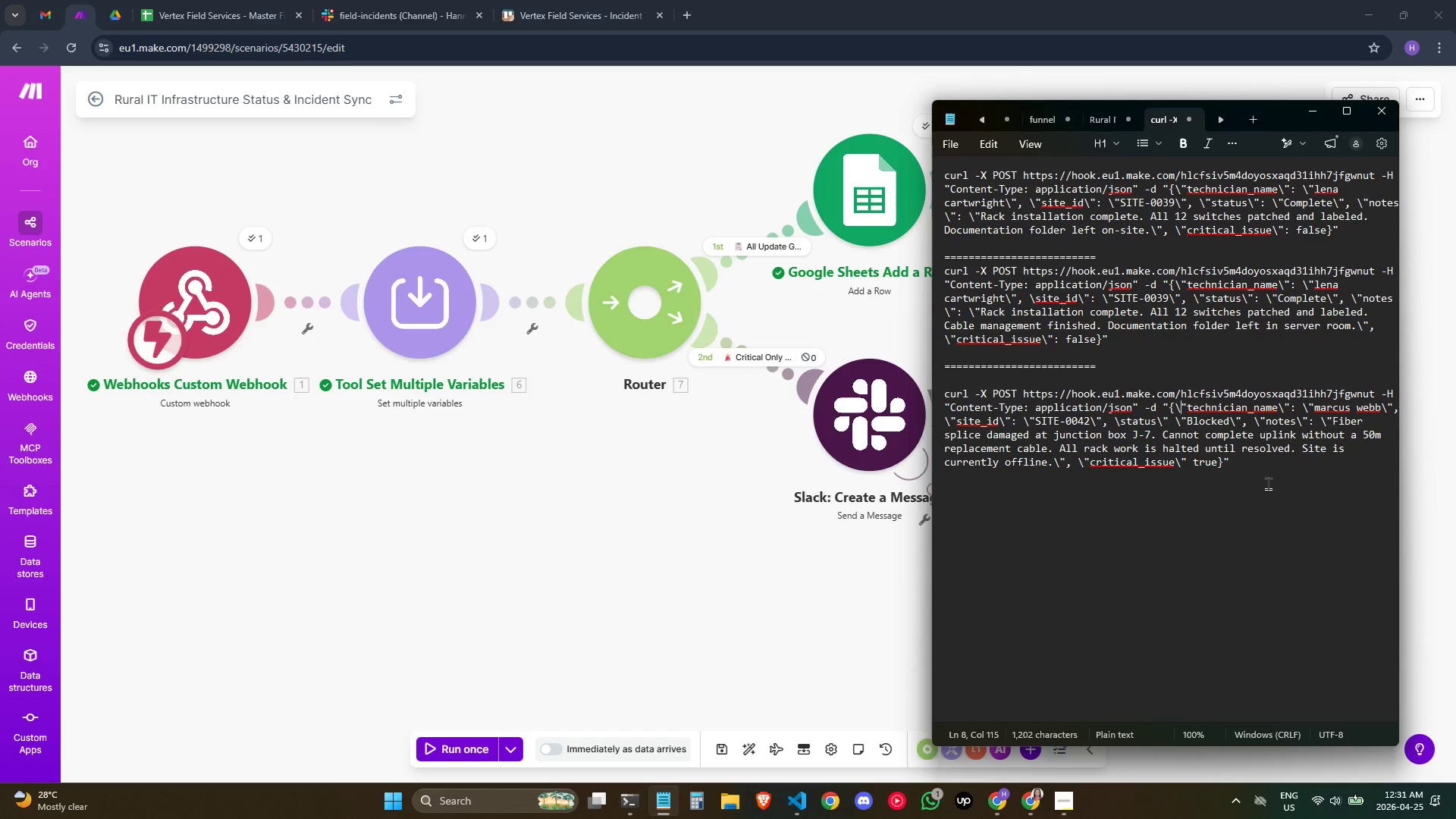 
wait(48.56)
 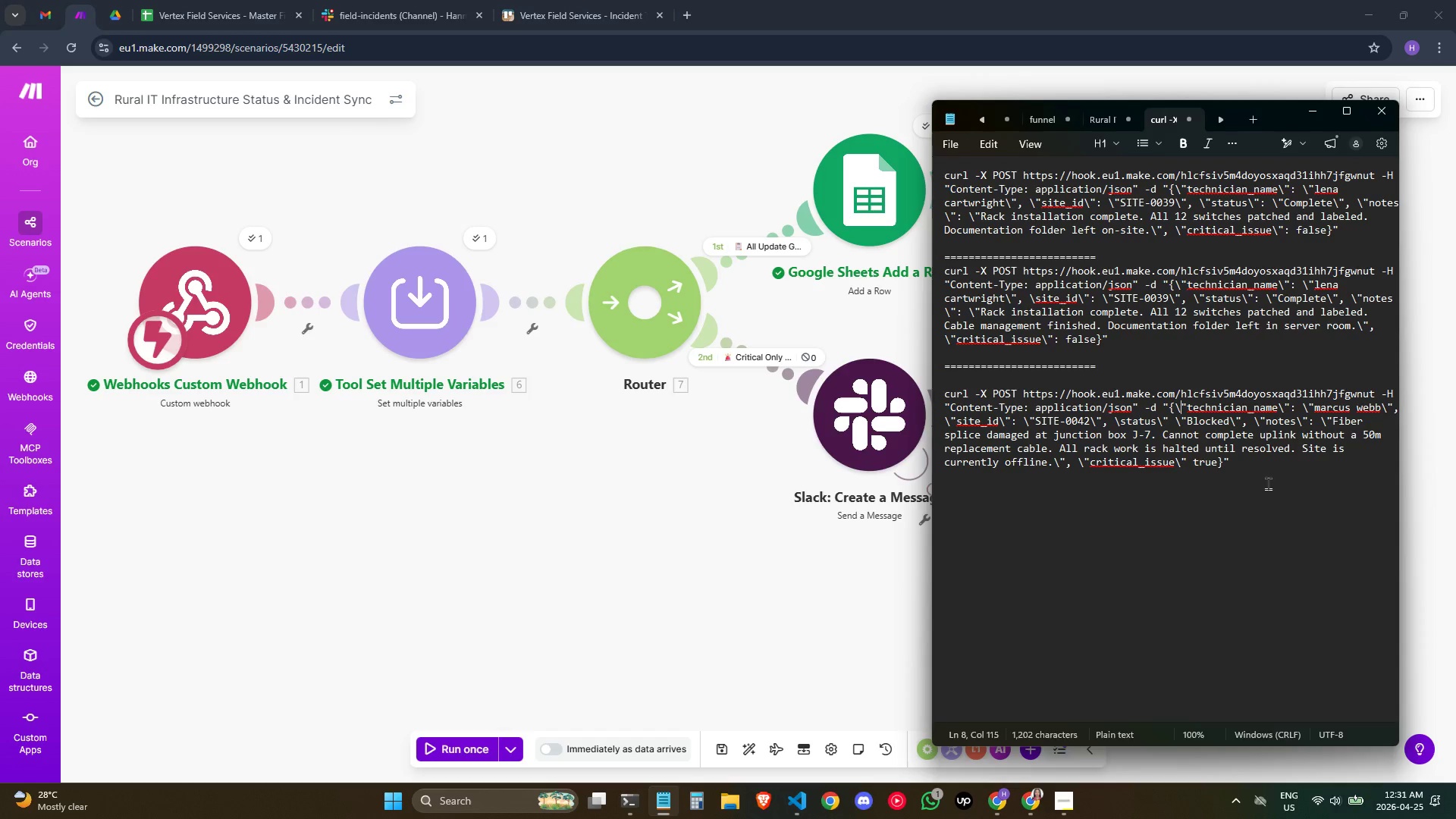 
left_click_drag(start_coordinate=[1243, 472], to_coordinate=[899, 394])
 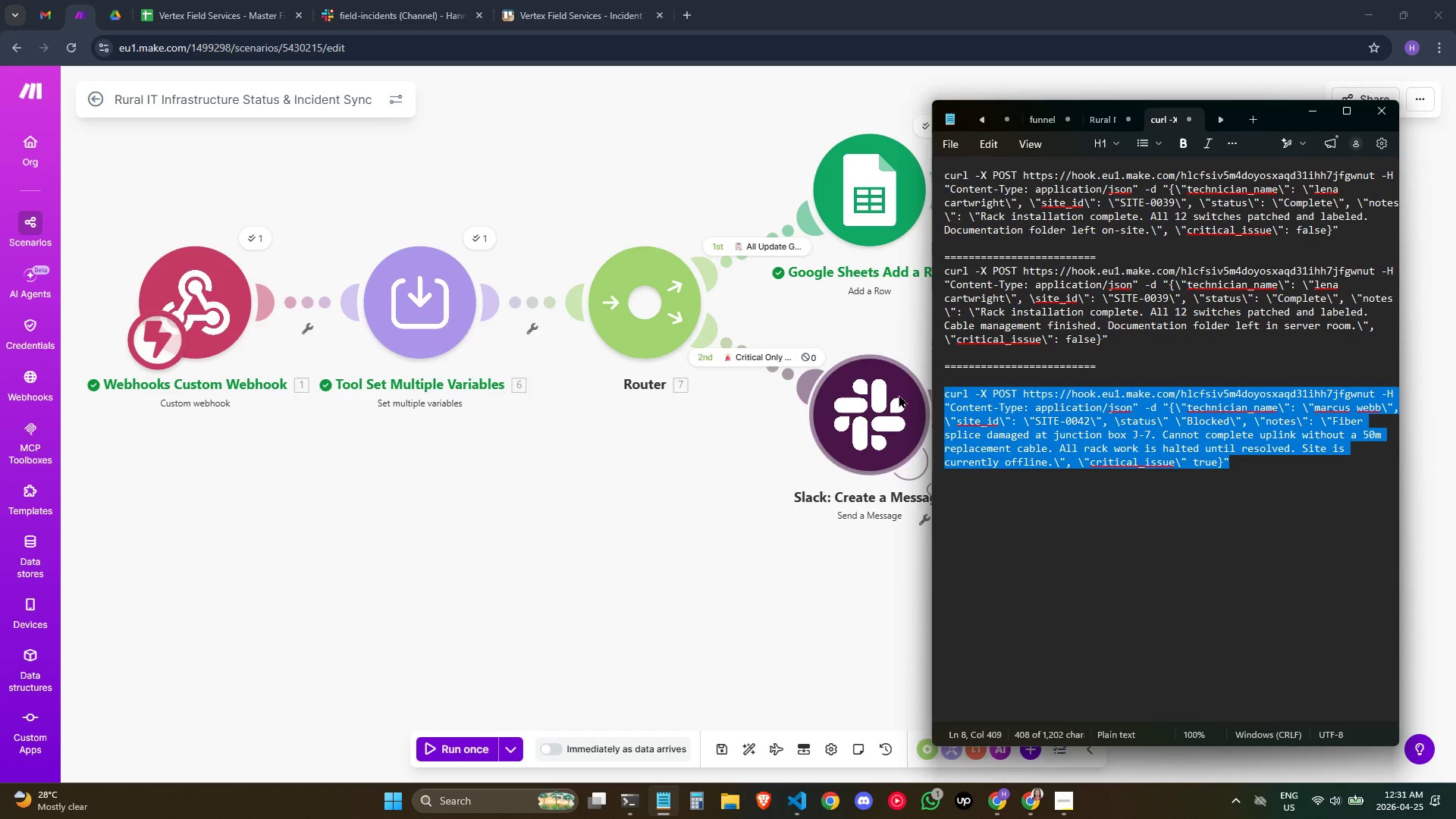 
key(Control+C)
 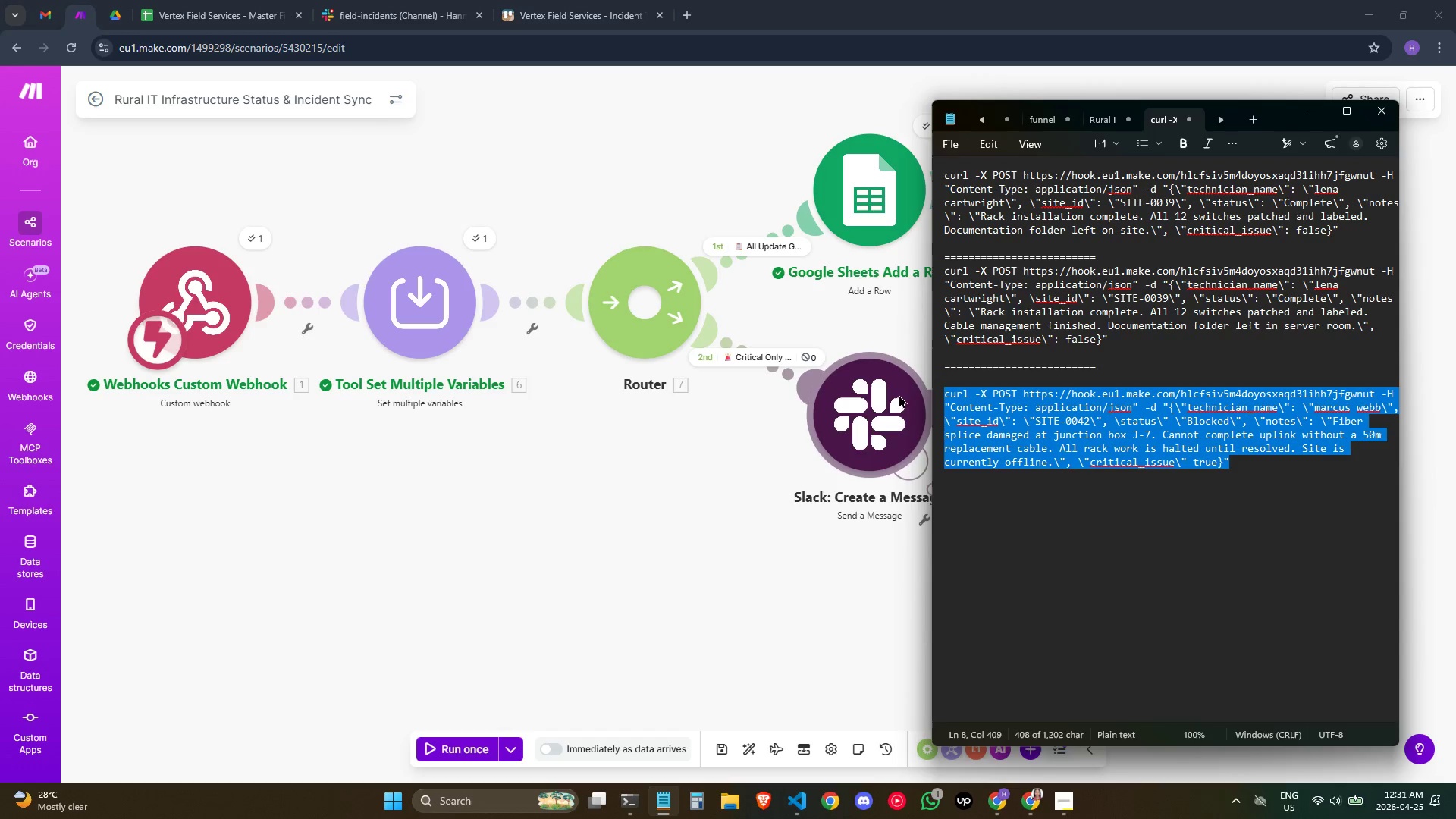 
key(Control+C)
 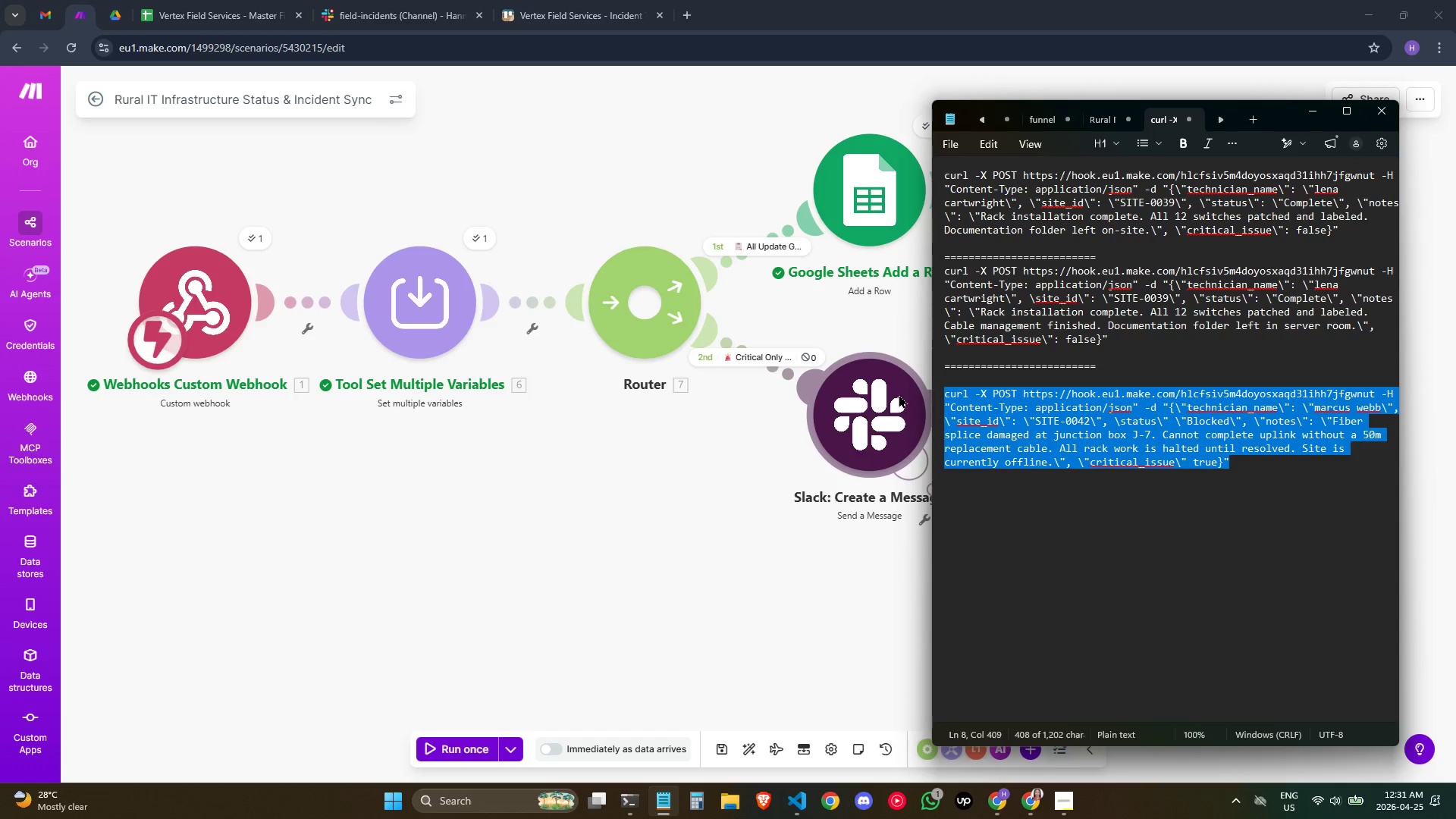 
key(Control+C)
 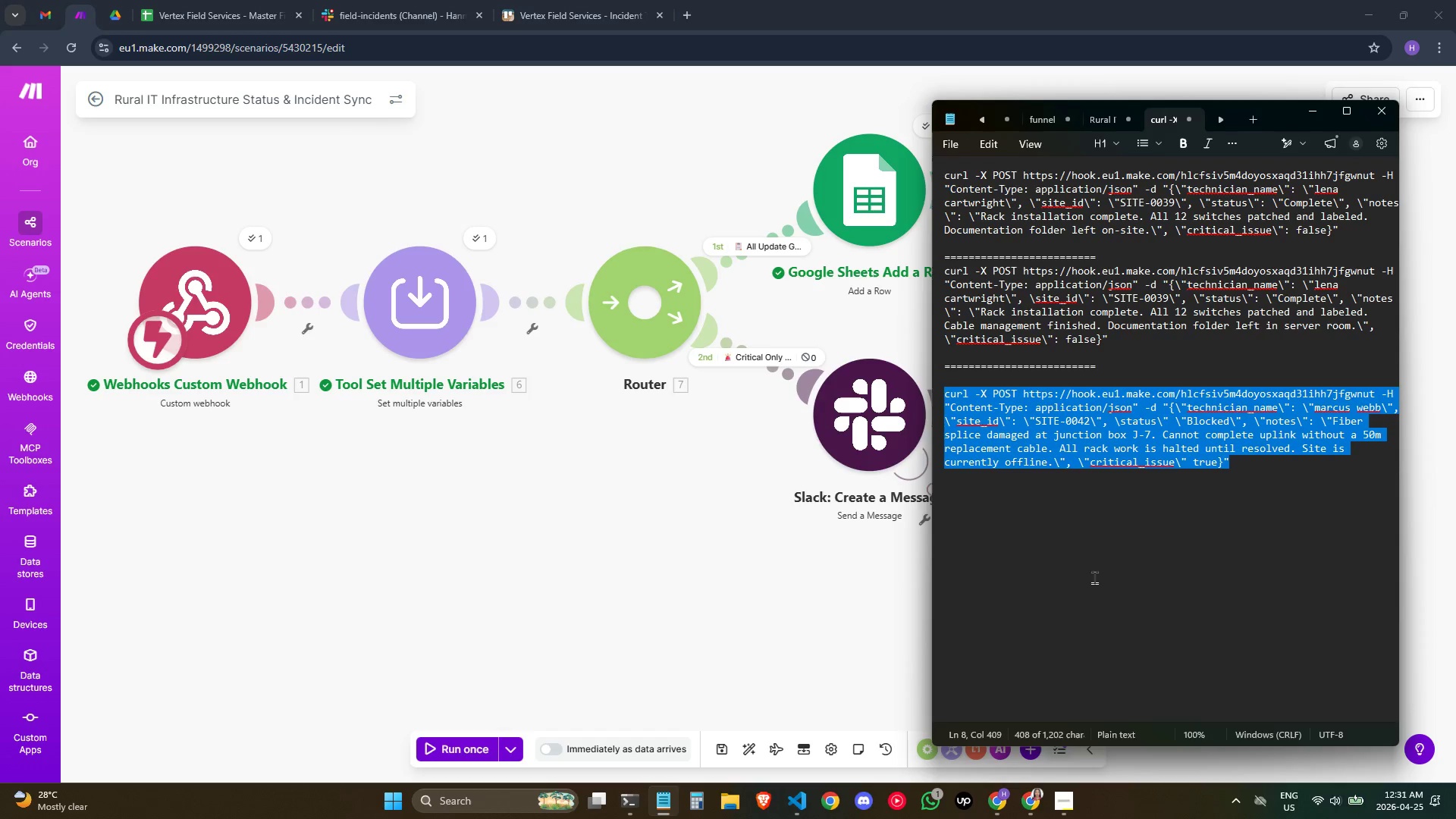 
wait(7.2)
 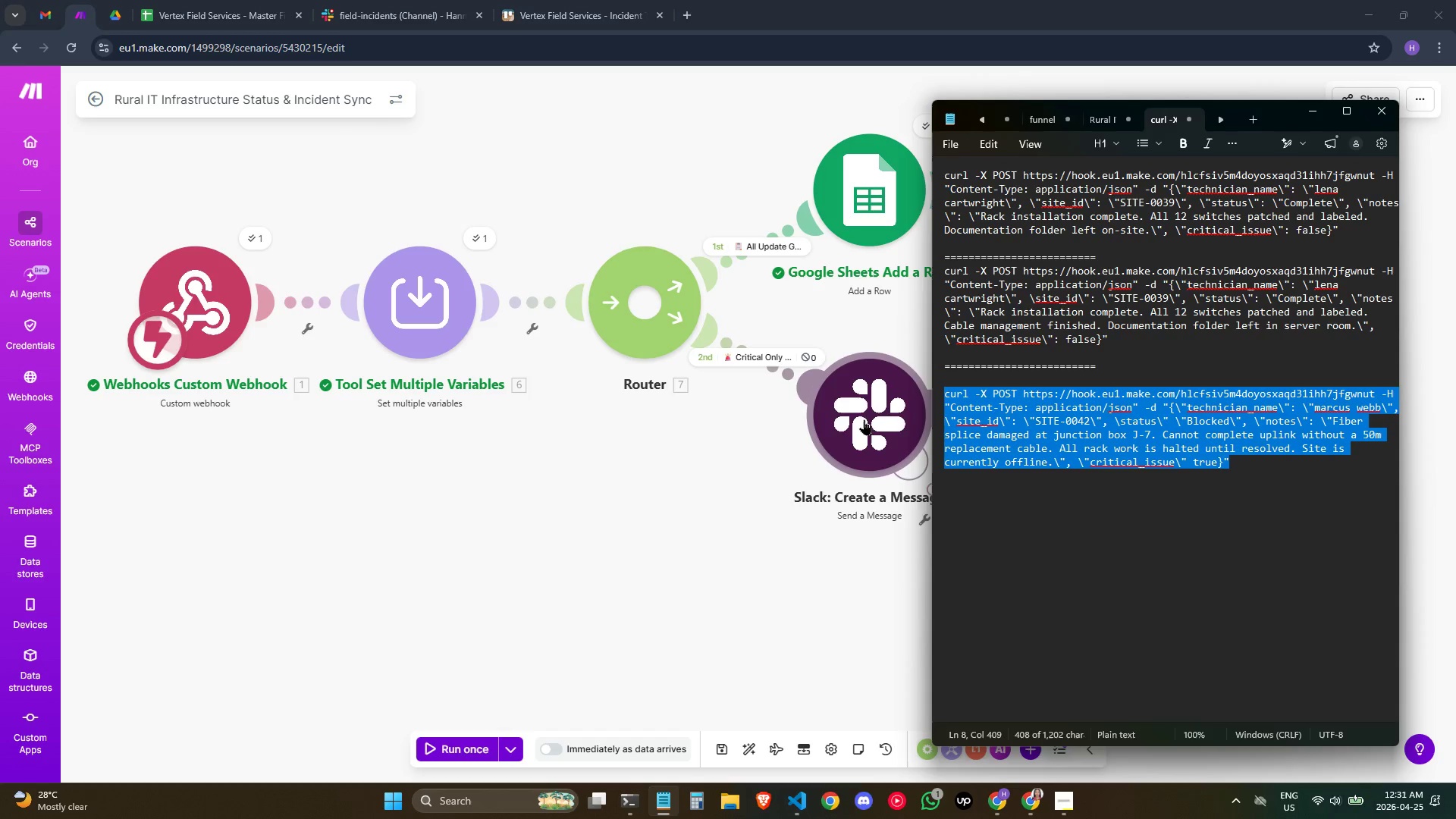 
mouse_move([666, 797])
 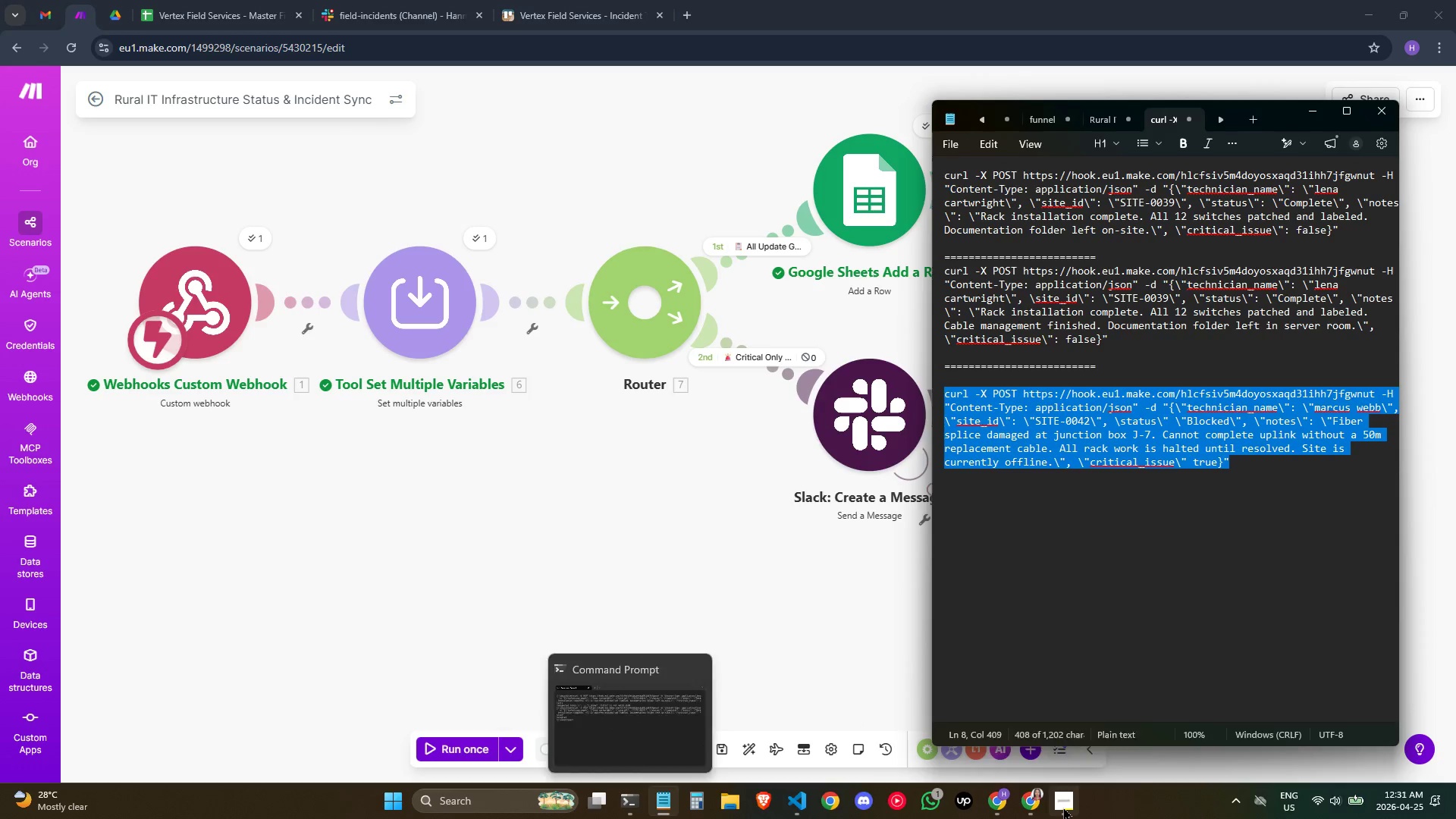 
left_click([1063, 807])